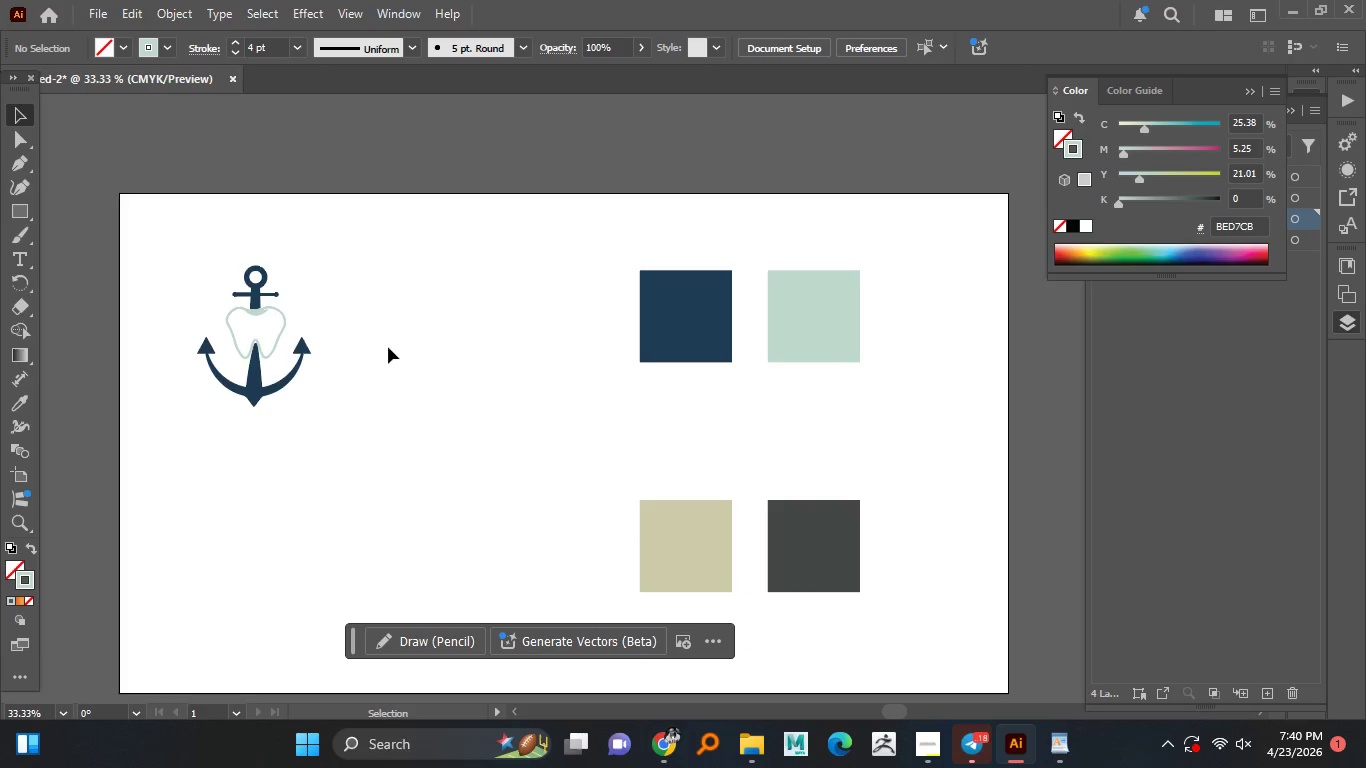 
key(Alt+AltLeft)
 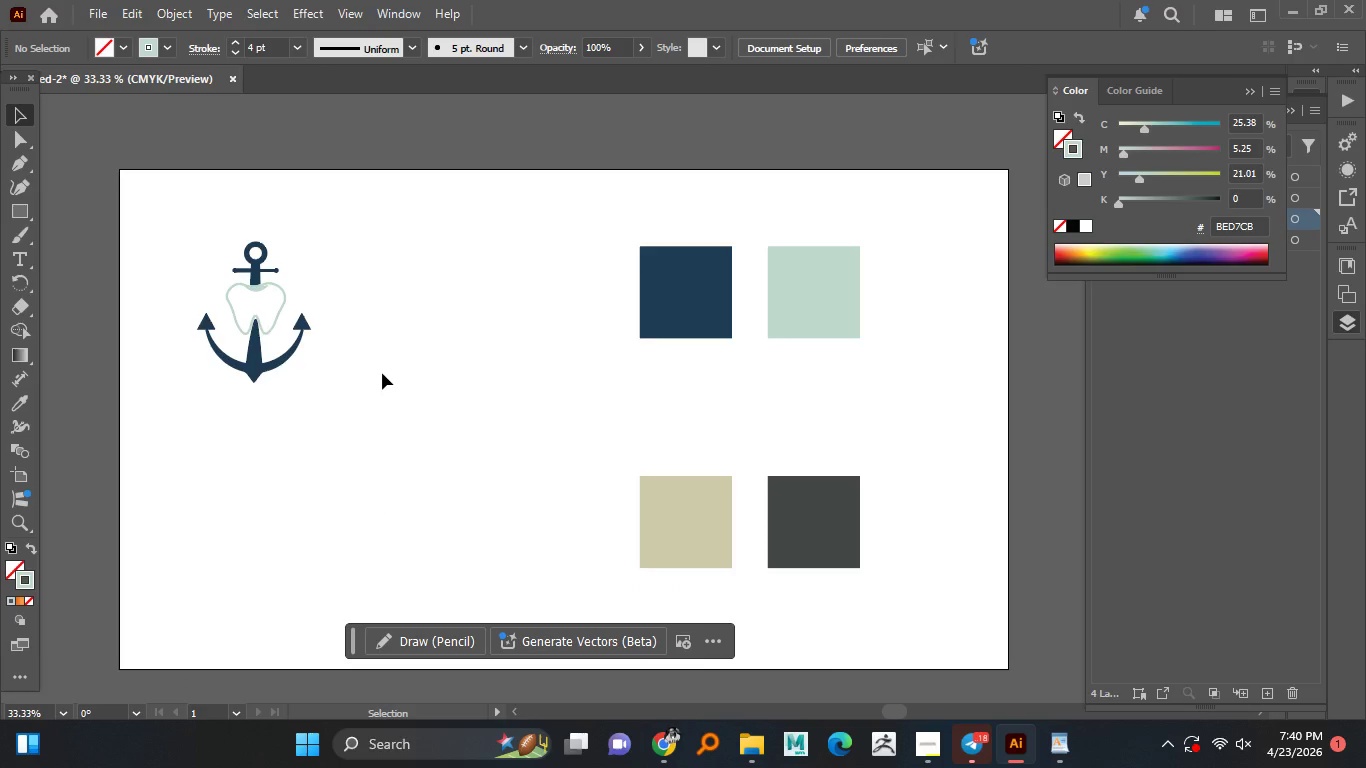 
scroll: coordinate [382, 373], scroll_direction: down, amount: 1.0
 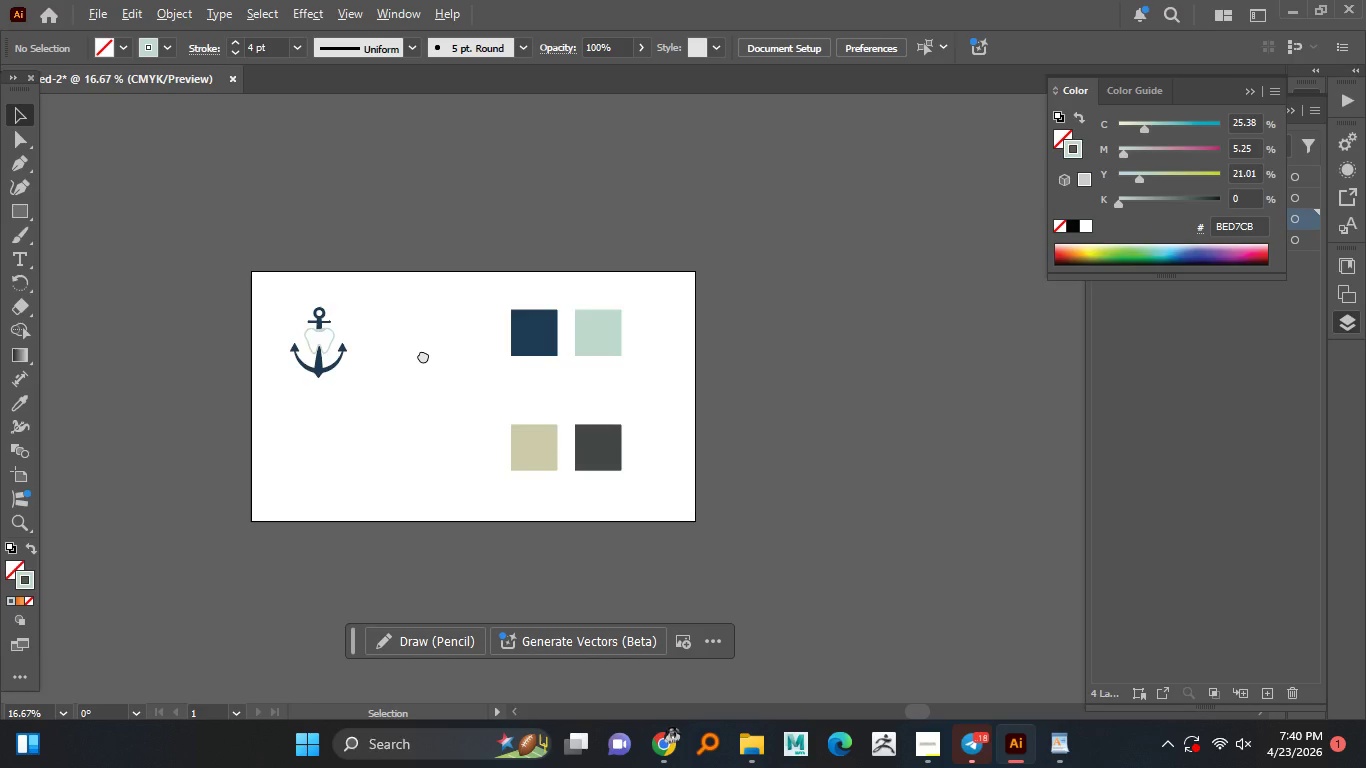 
hold_key(key=AltLeft, duration=1.52)
scroll: coordinate [382, 373], scroll_direction: down, amount: 2.0
 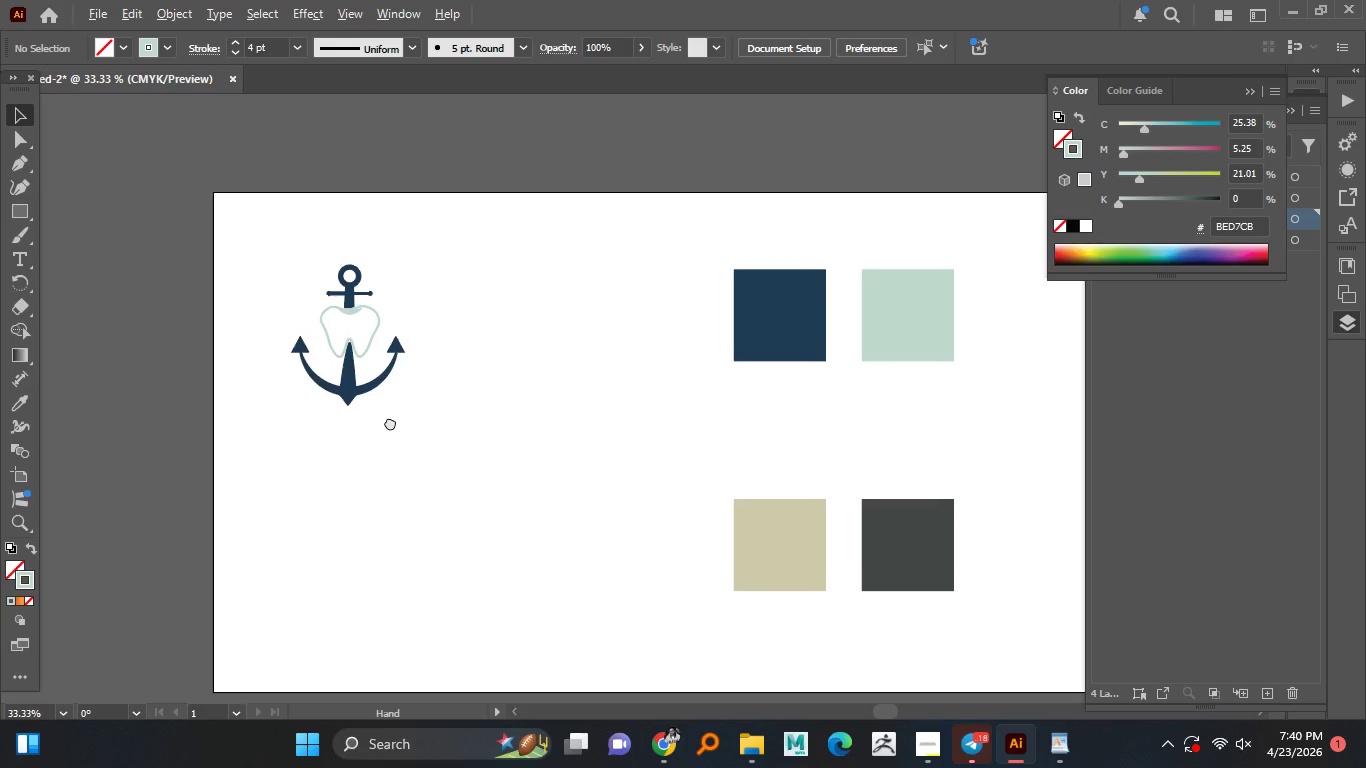 
hold_key(key=AltLeft, duration=1.51)
 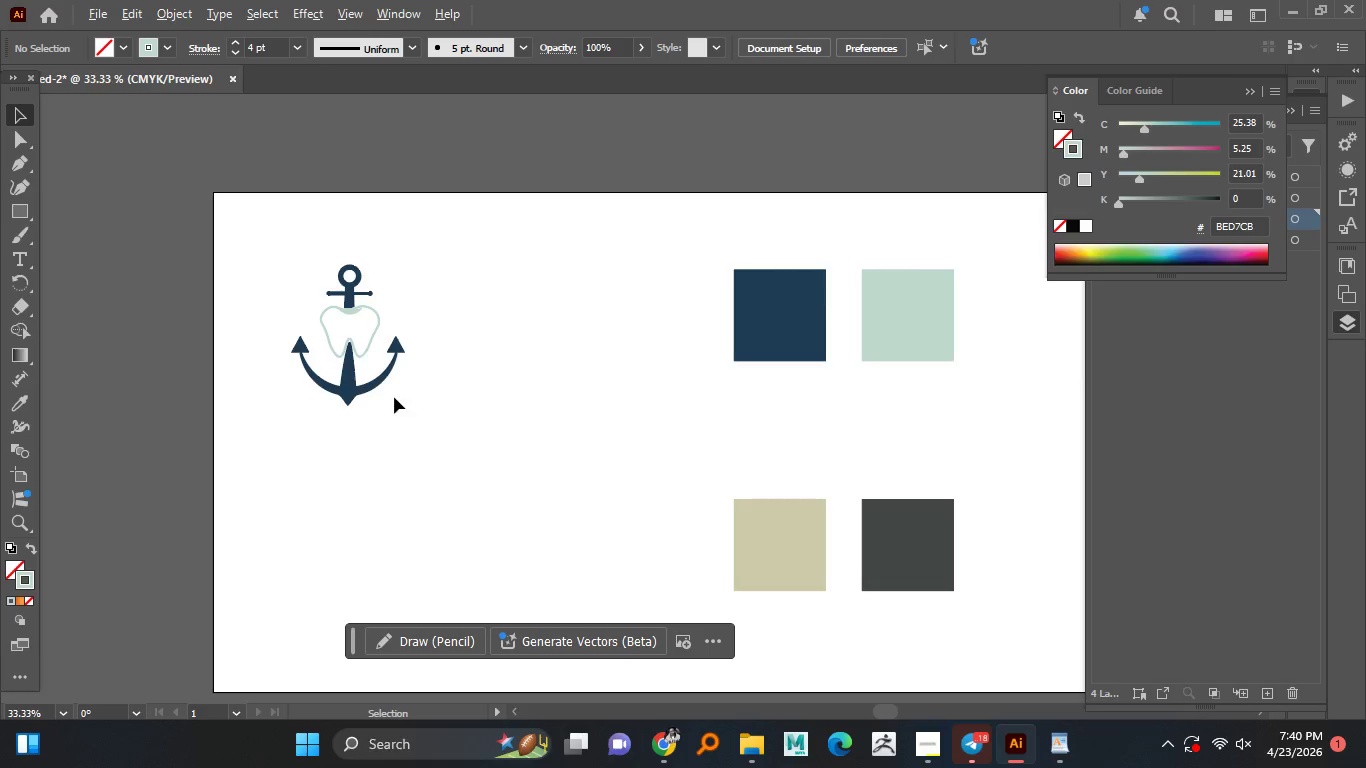 
scroll: coordinate [309, 315], scroll_direction: up, amount: 1.0
 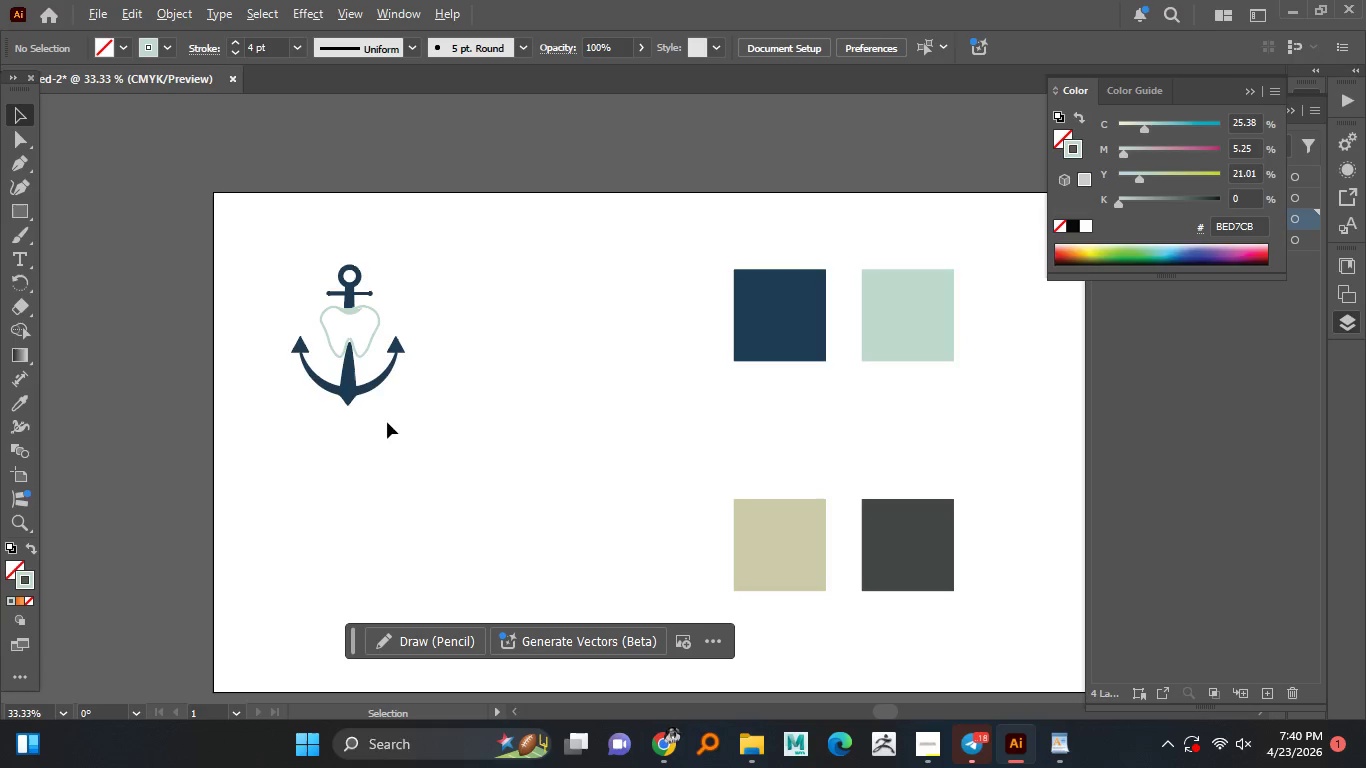 
hold_key(key=AltLeft, duration=0.92)
 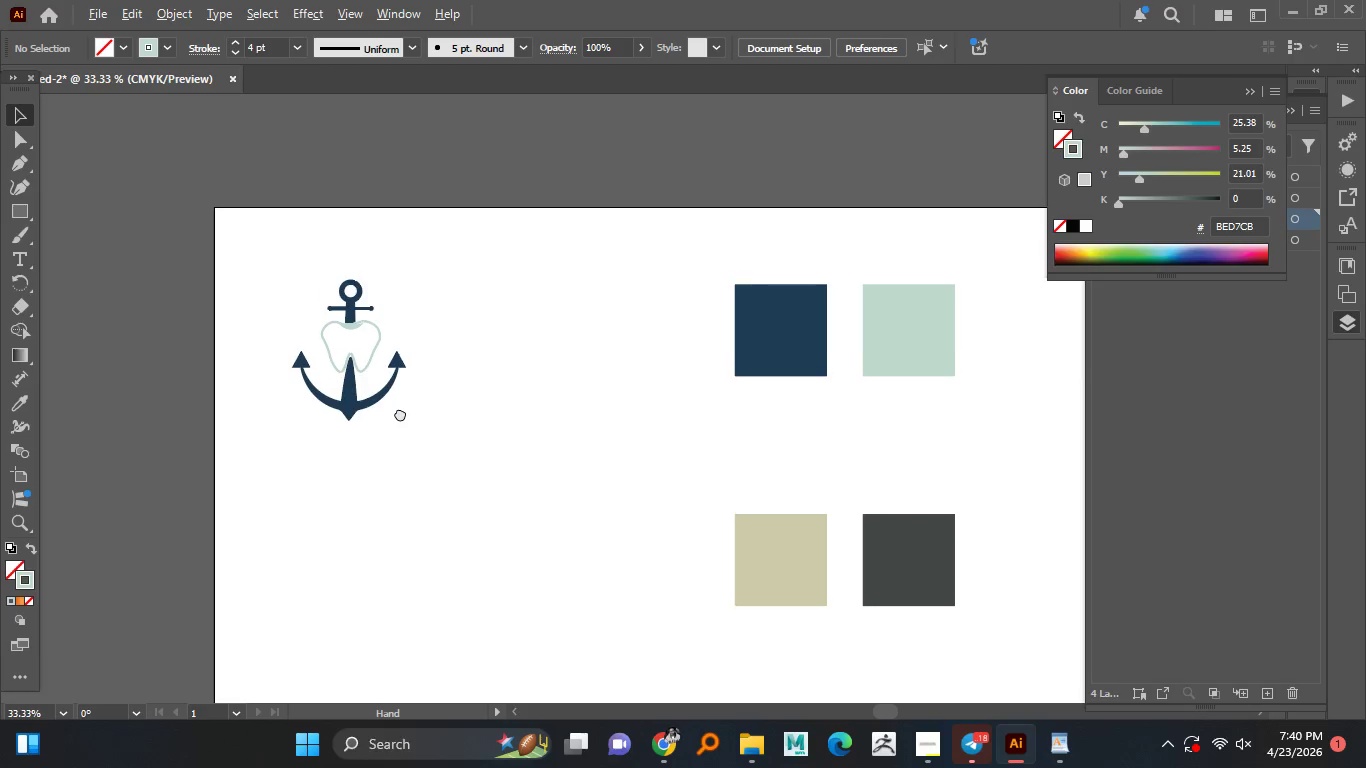 
hold_key(key=AltLeft, duration=1.5)
 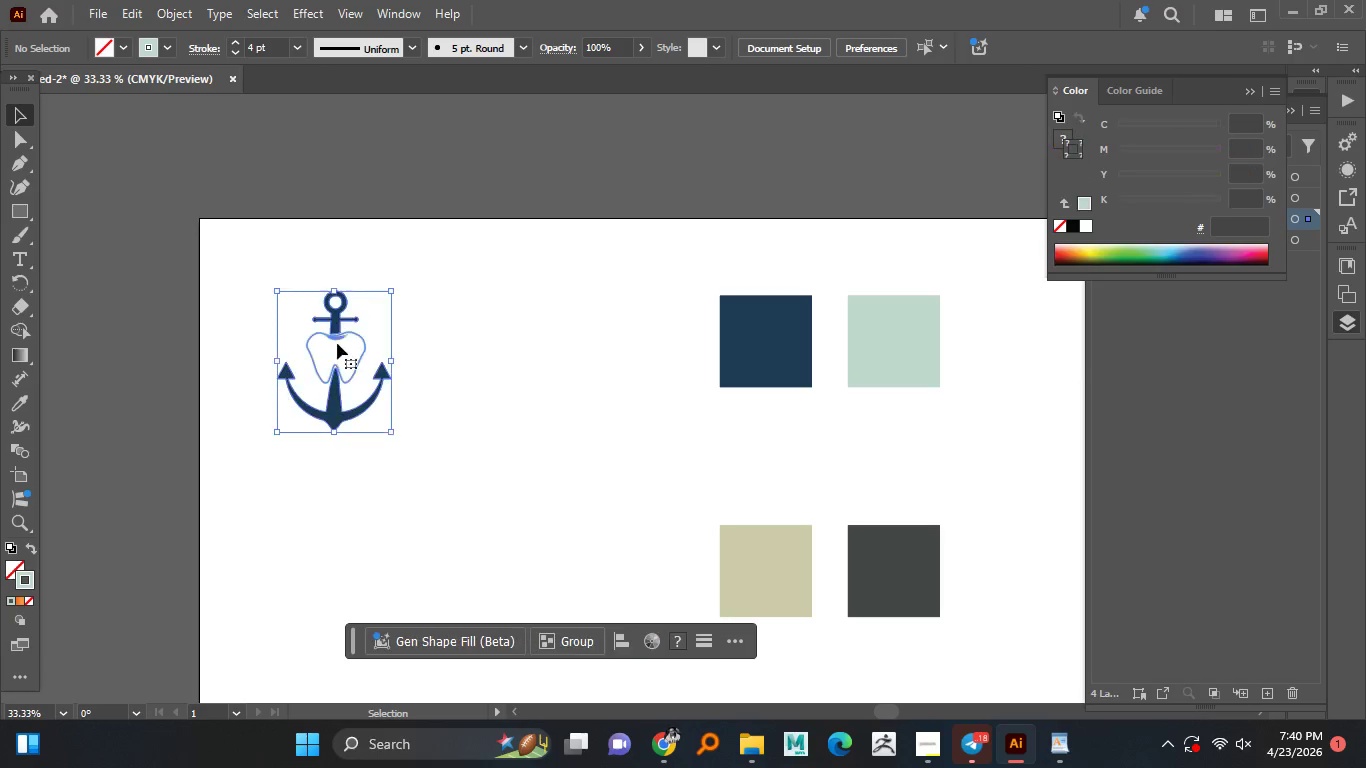 
hold_key(key=AltLeft, duration=0.95)
 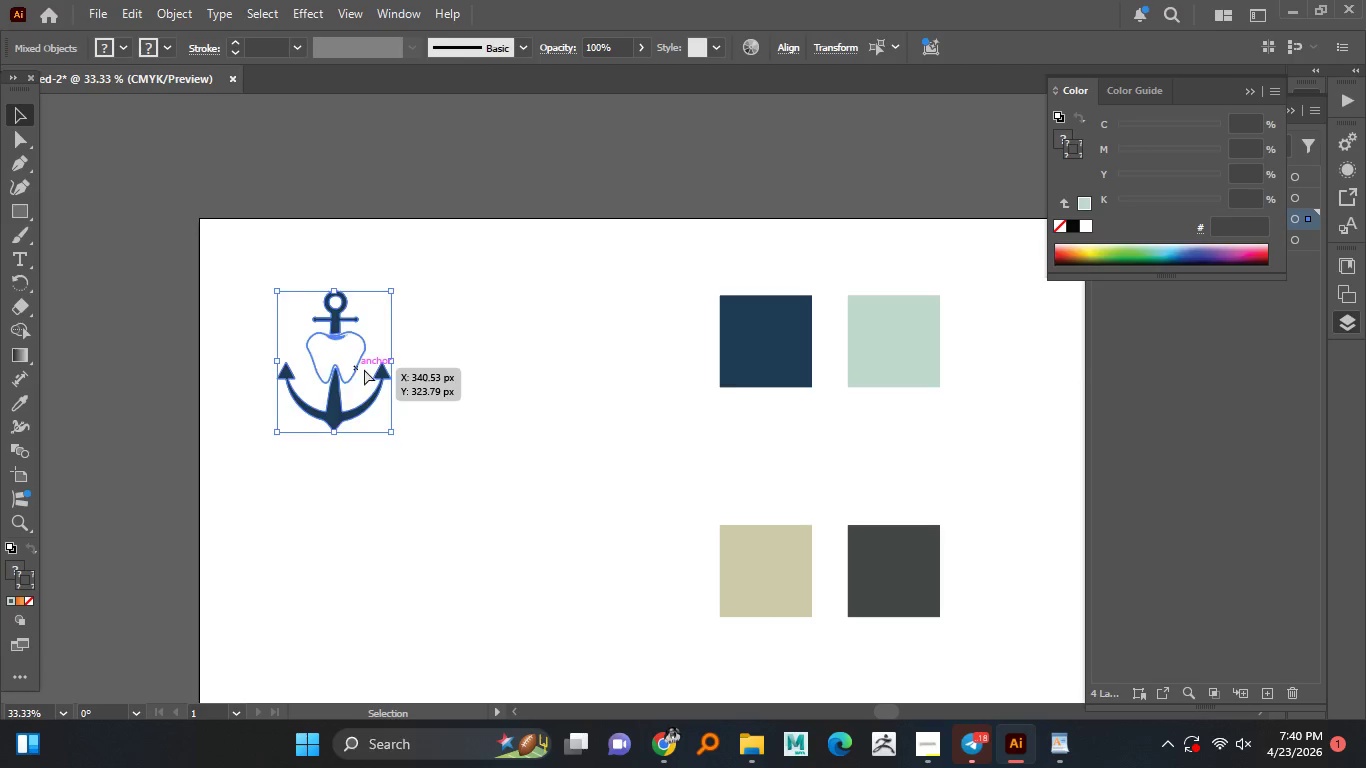 
left_click_drag(start_coordinate=[407, 441], to_coordinate=[286, 282])
 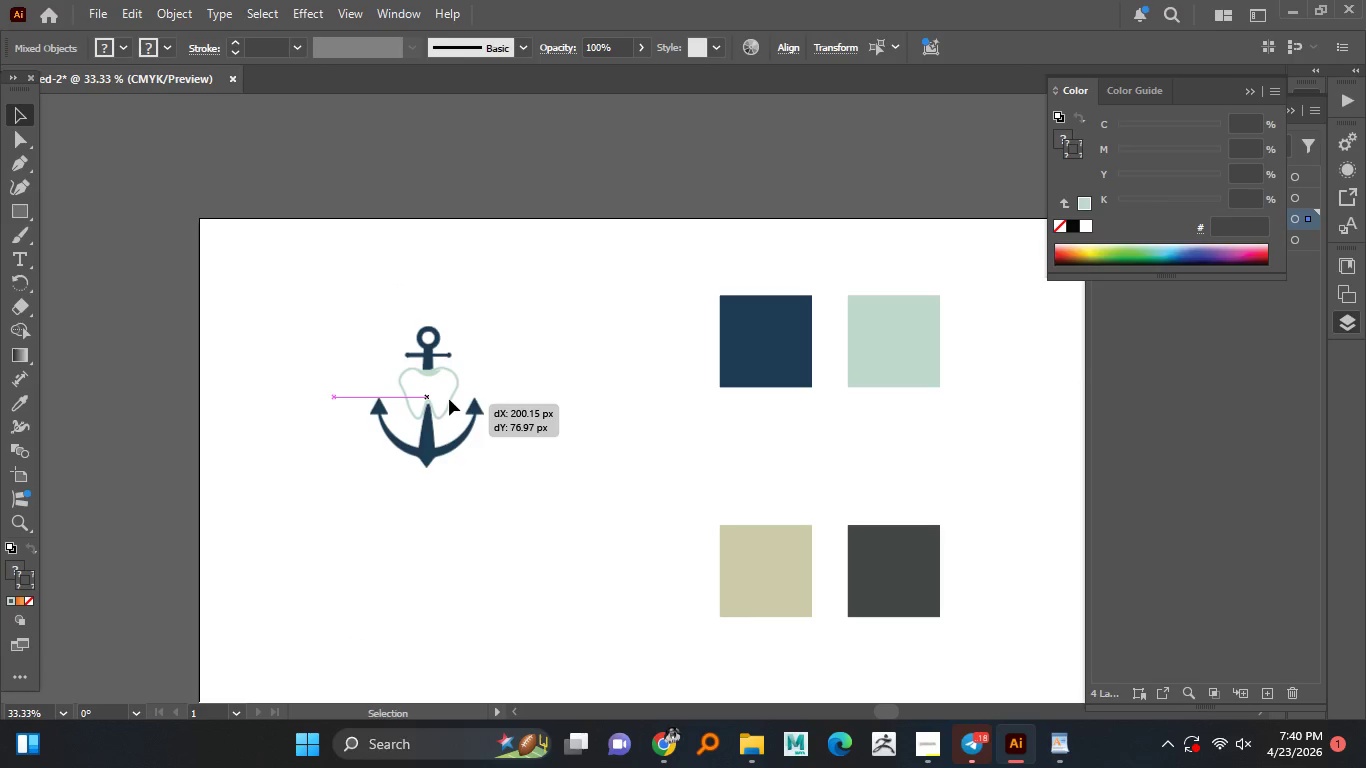 
left_click_drag(start_coordinate=[354, 369], to_coordinate=[449, 401])
 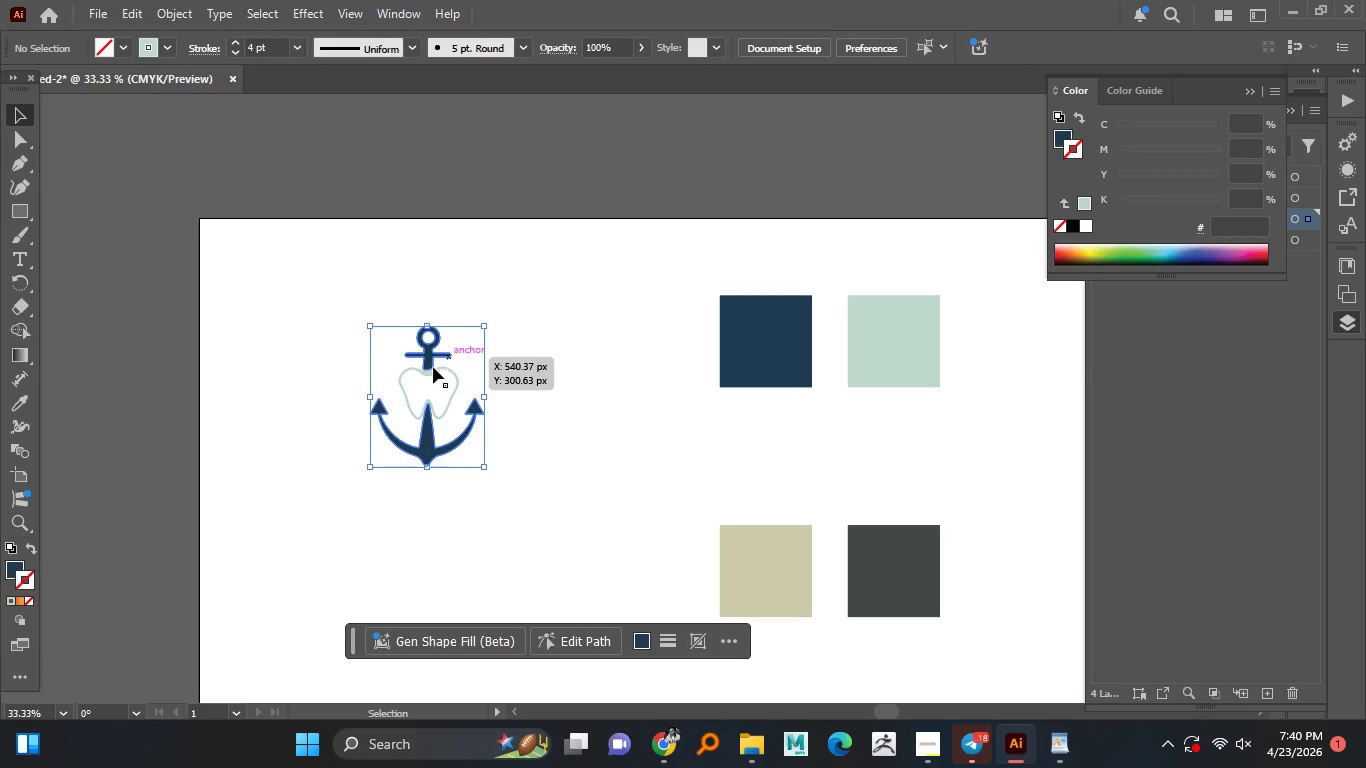 
double_click([426, 389])
 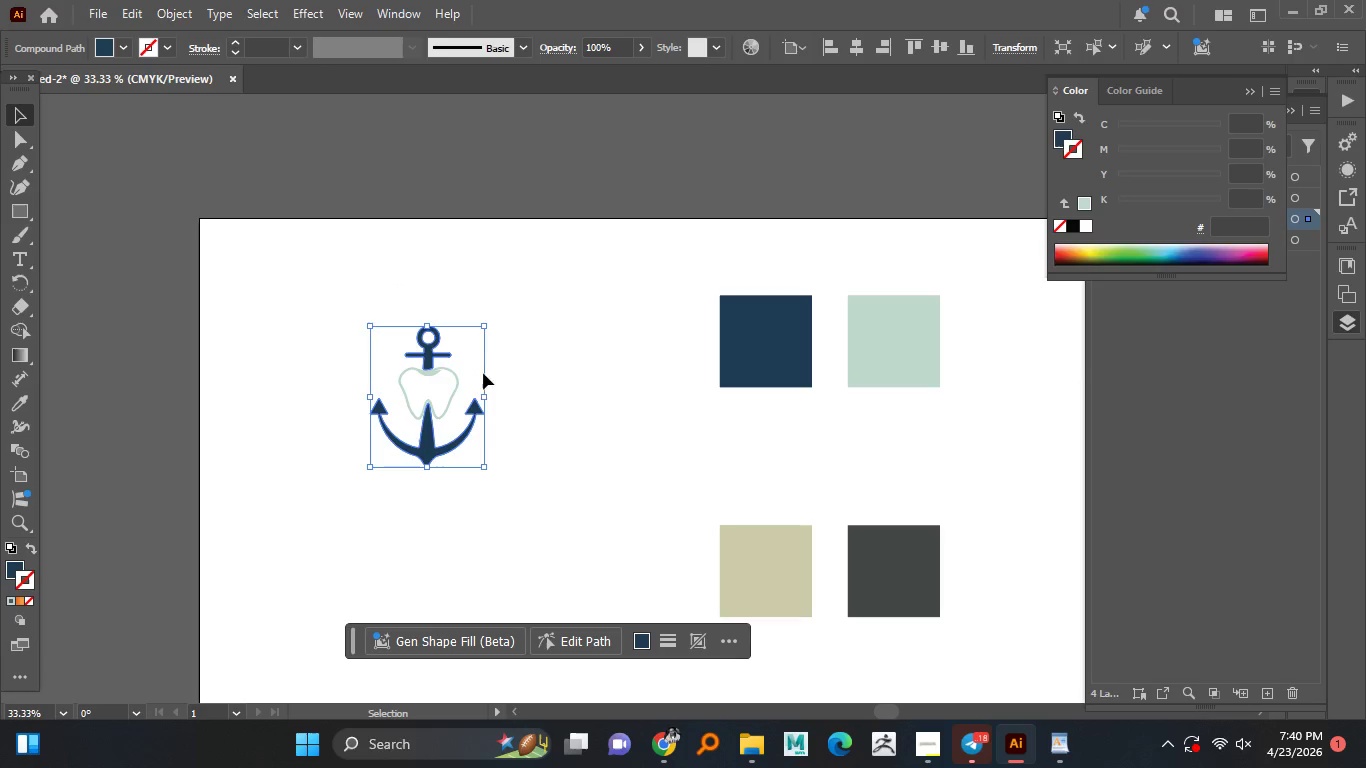 
triple_click([446, 361])
 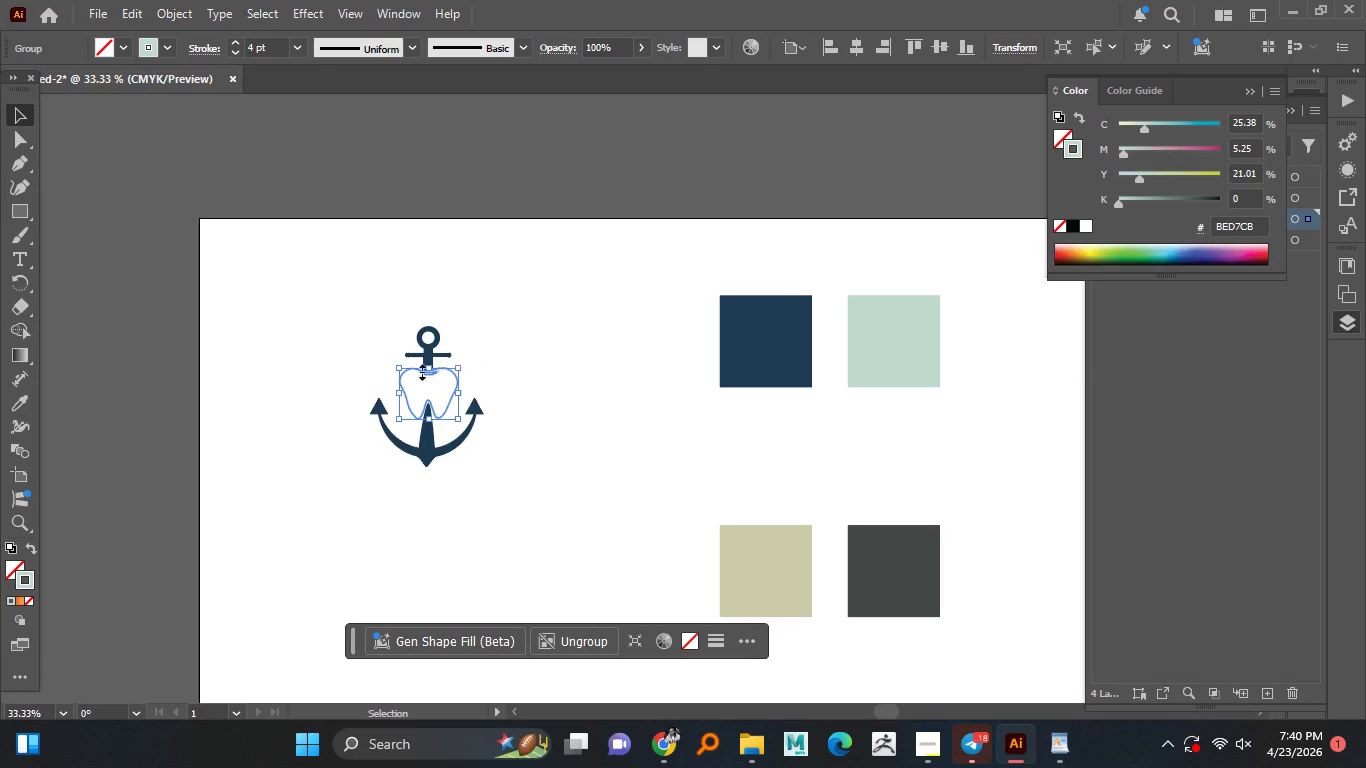 
left_click([436, 371])
 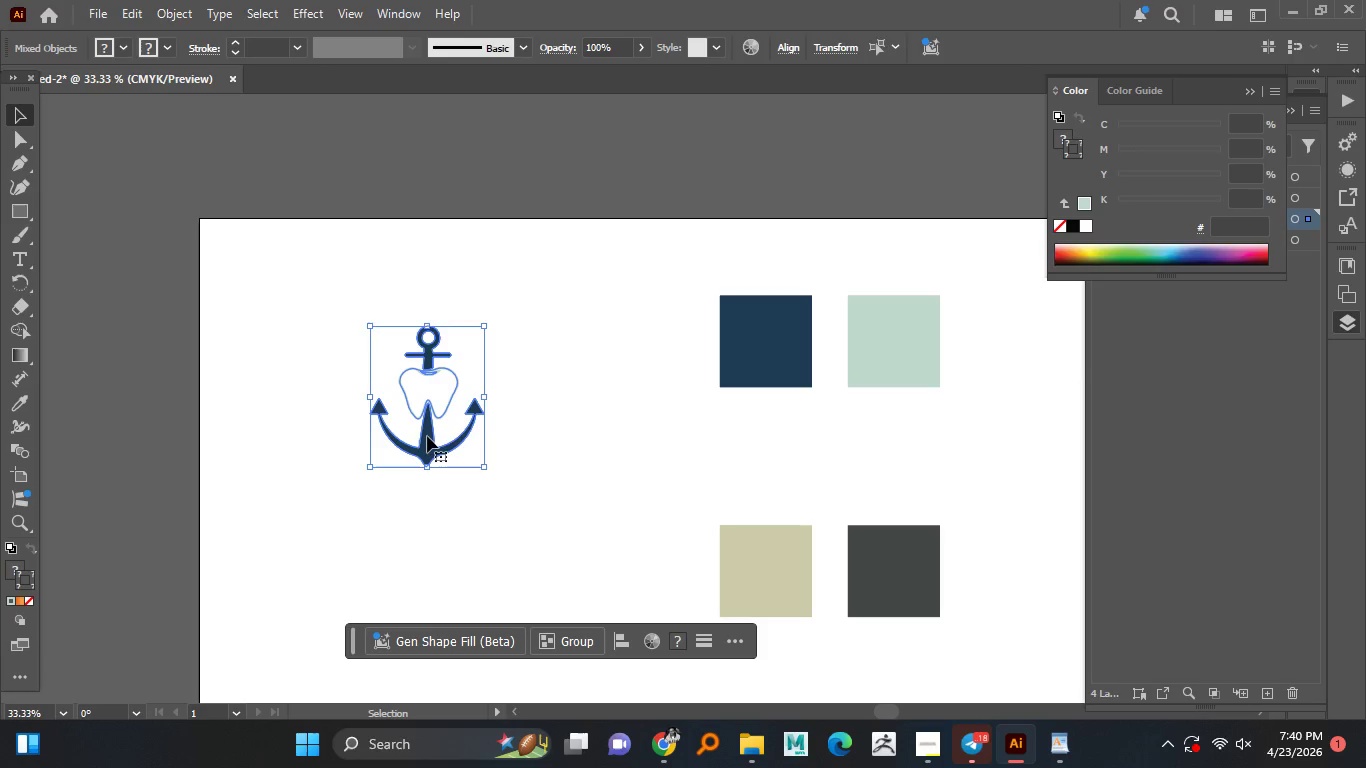 
left_click_drag(start_coordinate=[335, 318], to_coordinate=[475, 467])
 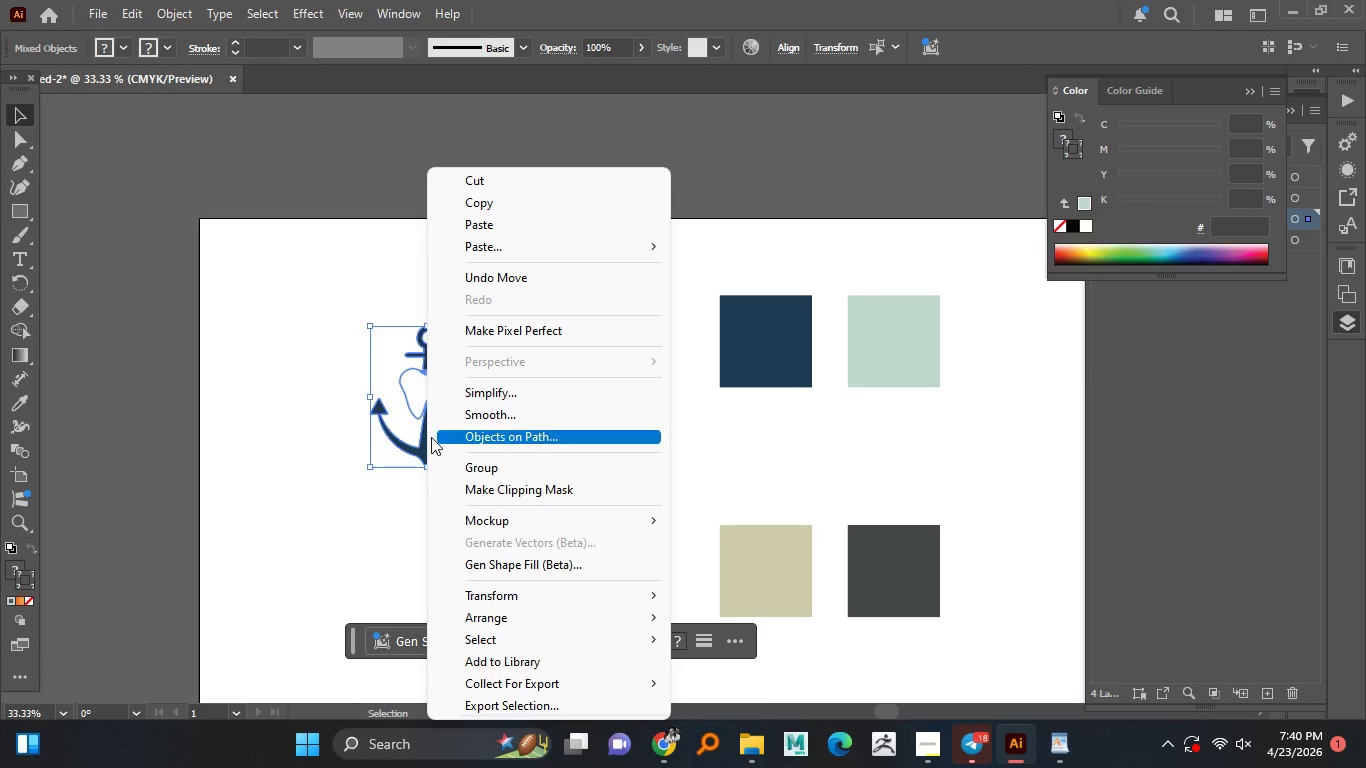 
right_click([427, 437])
 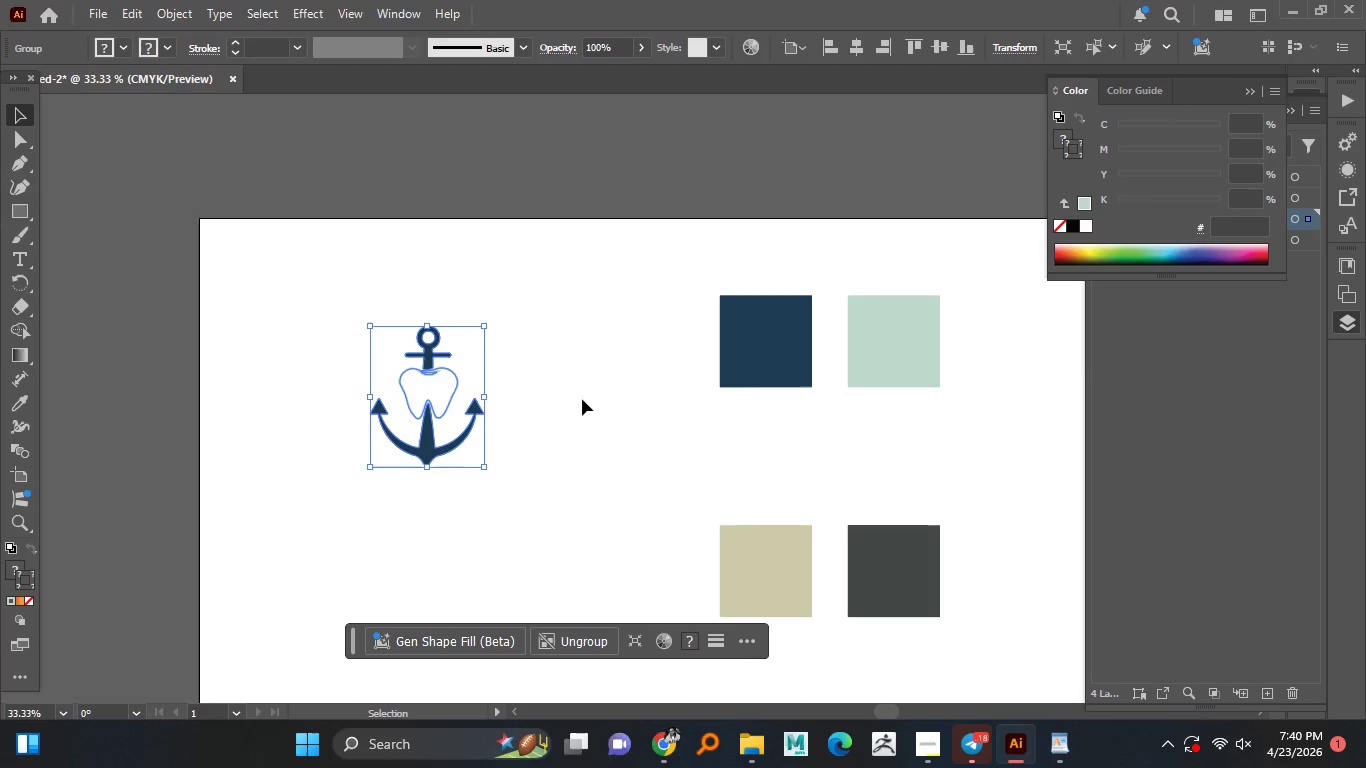 
left_click([460, 462])
 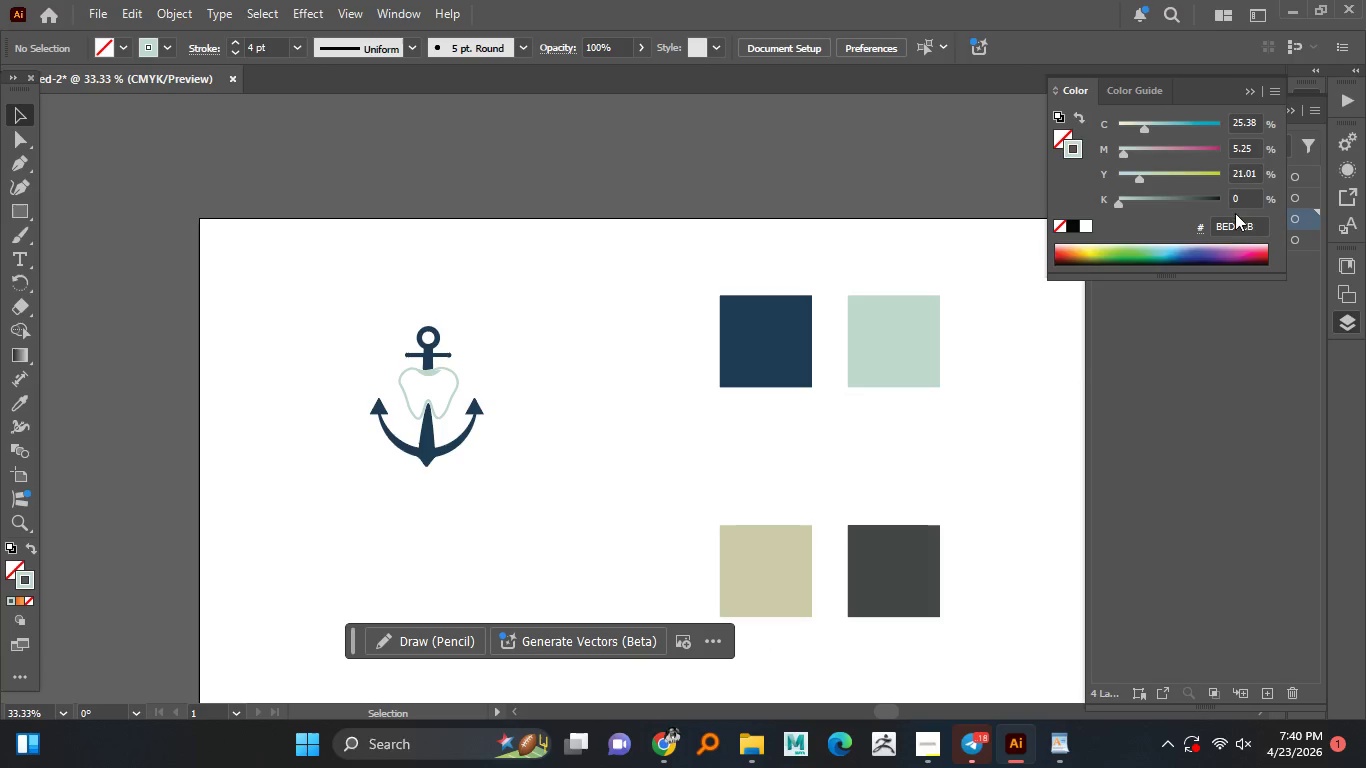 
left_click([582, 399])
 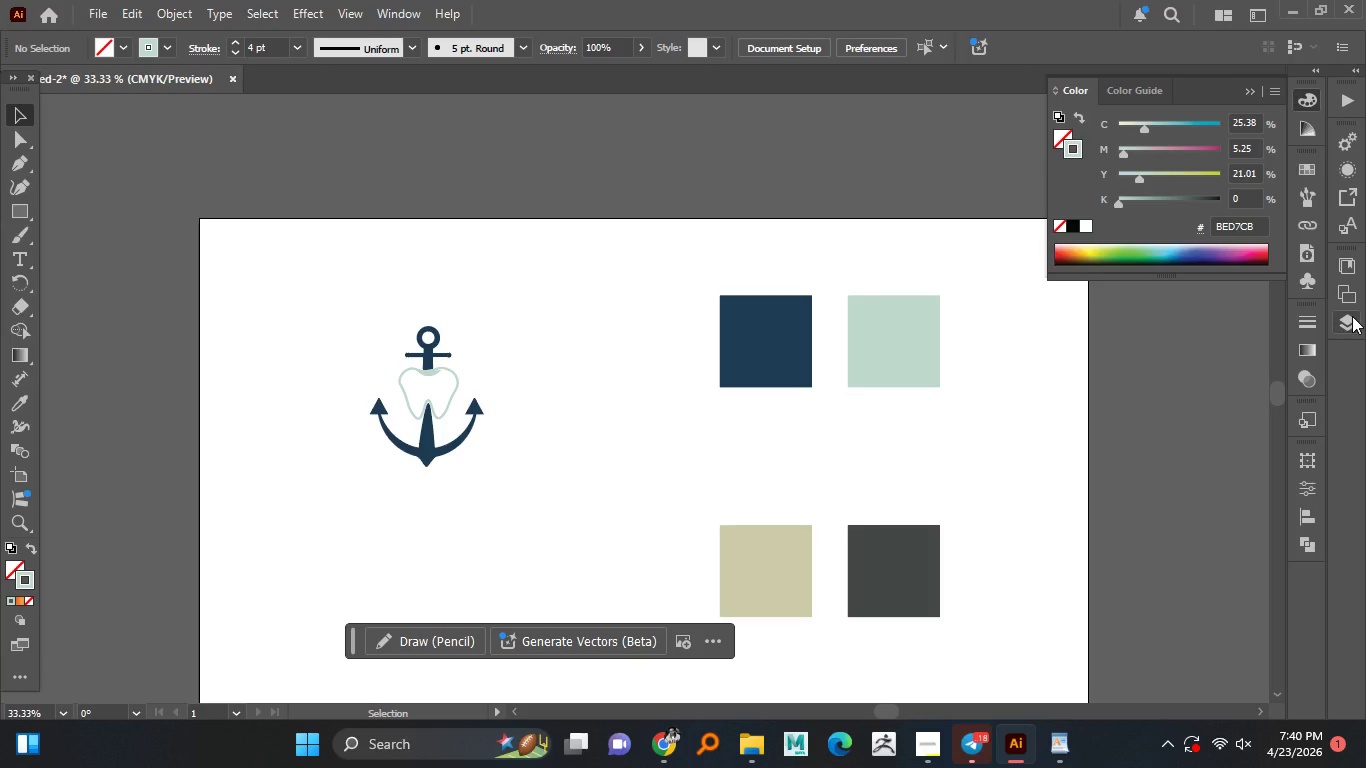 
left_click([1354, 317])
 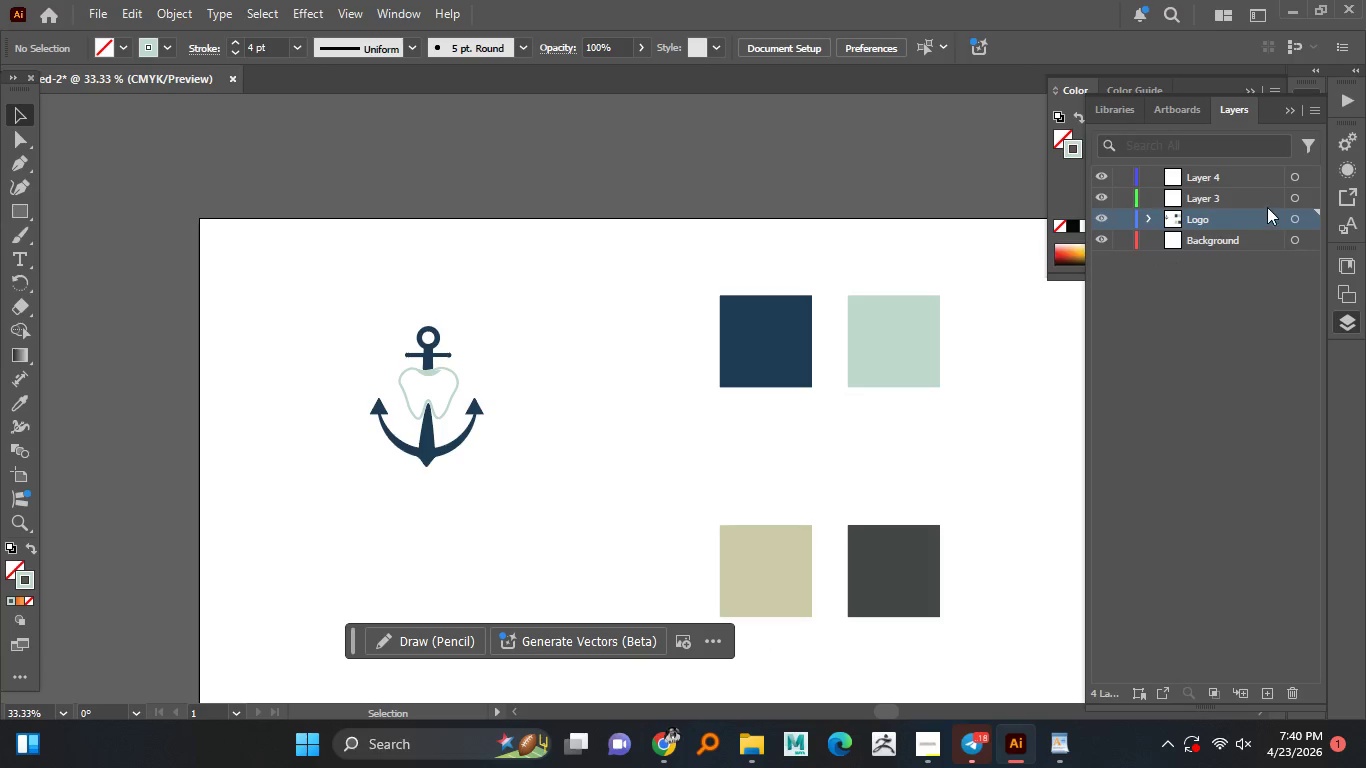 
left_click([1352, 316])
 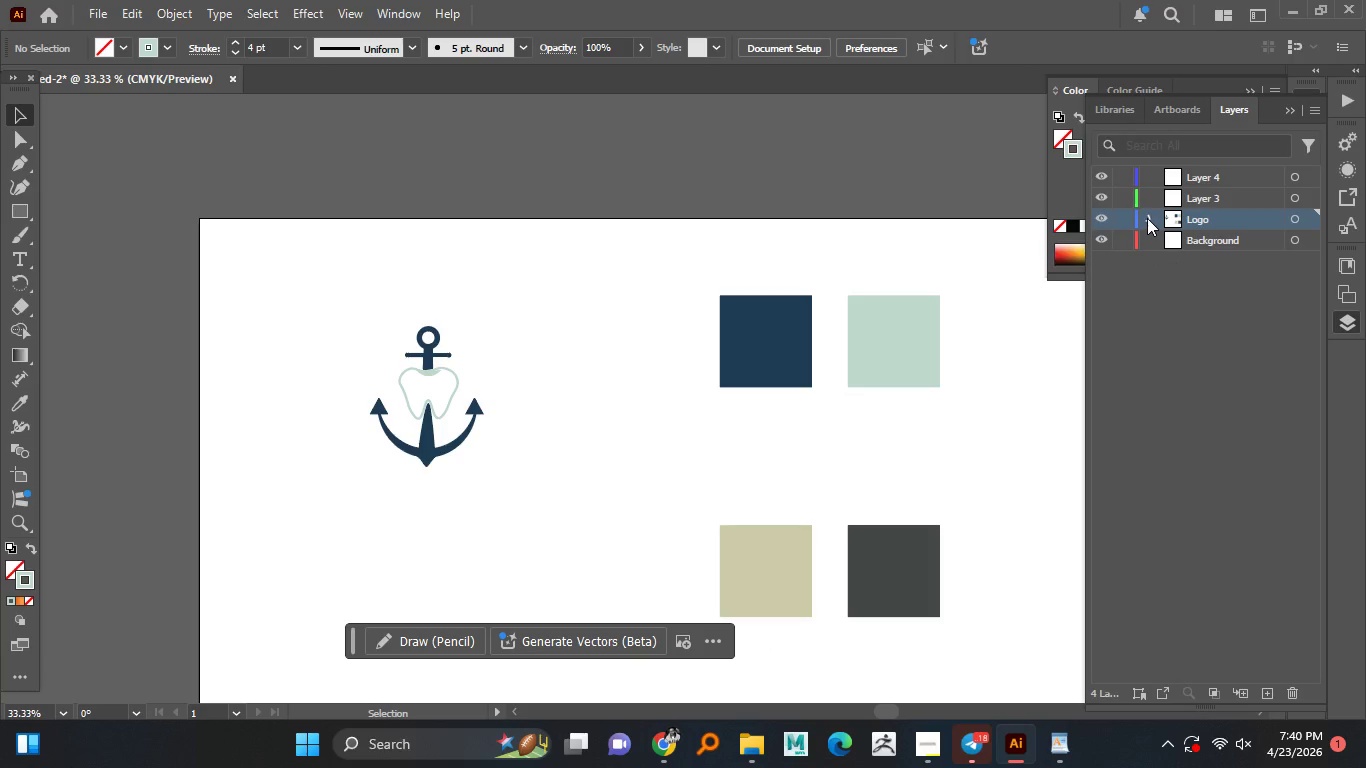 
mouse_move([1145, 218])
 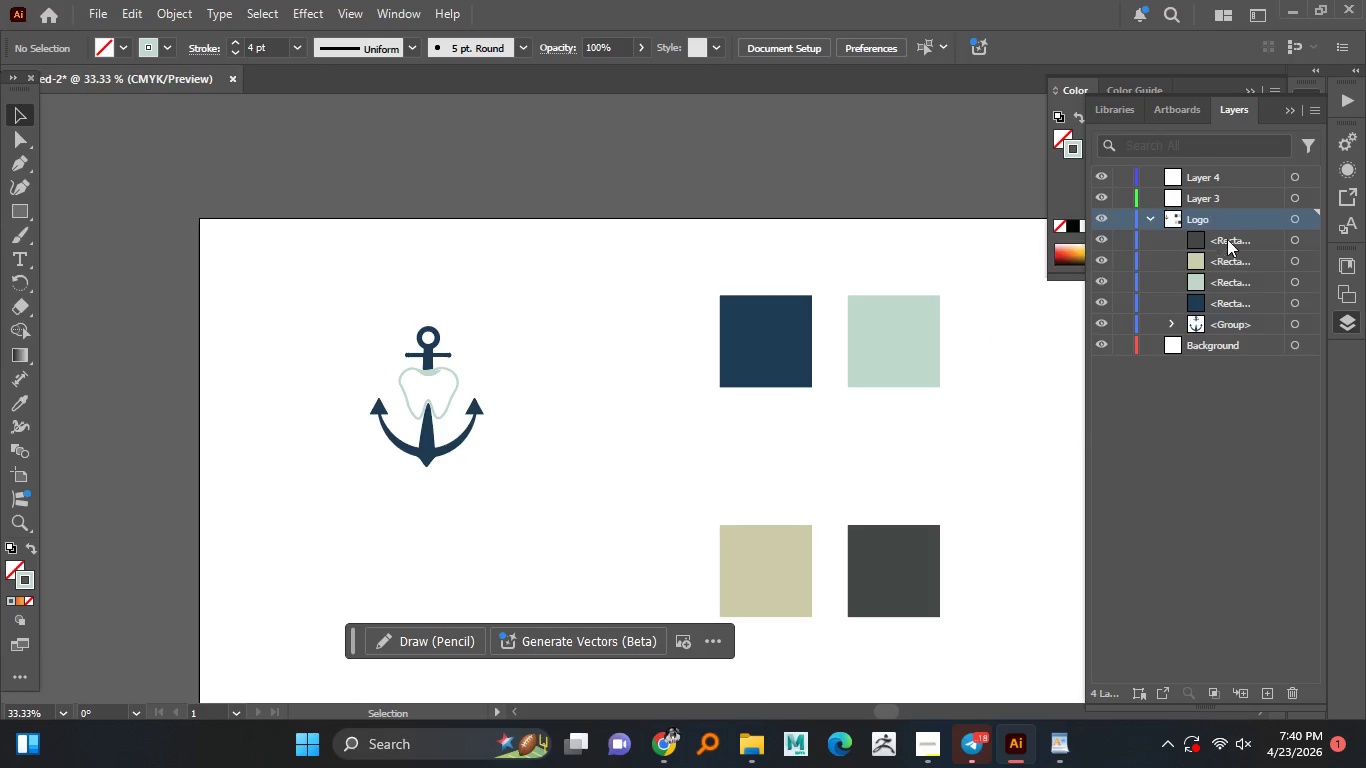 
left_click([1227, 239])
 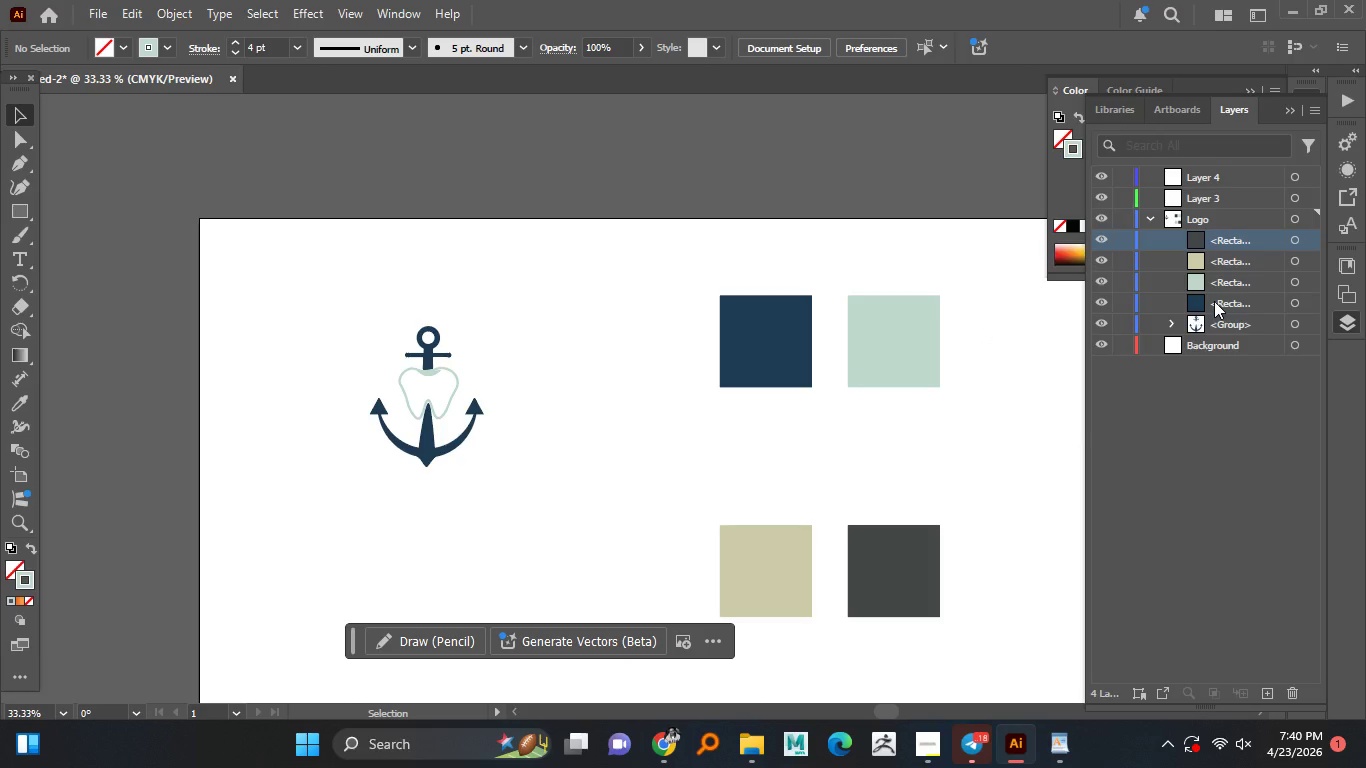 
hold_key(key=ShiftLeft, duration=1.5)
 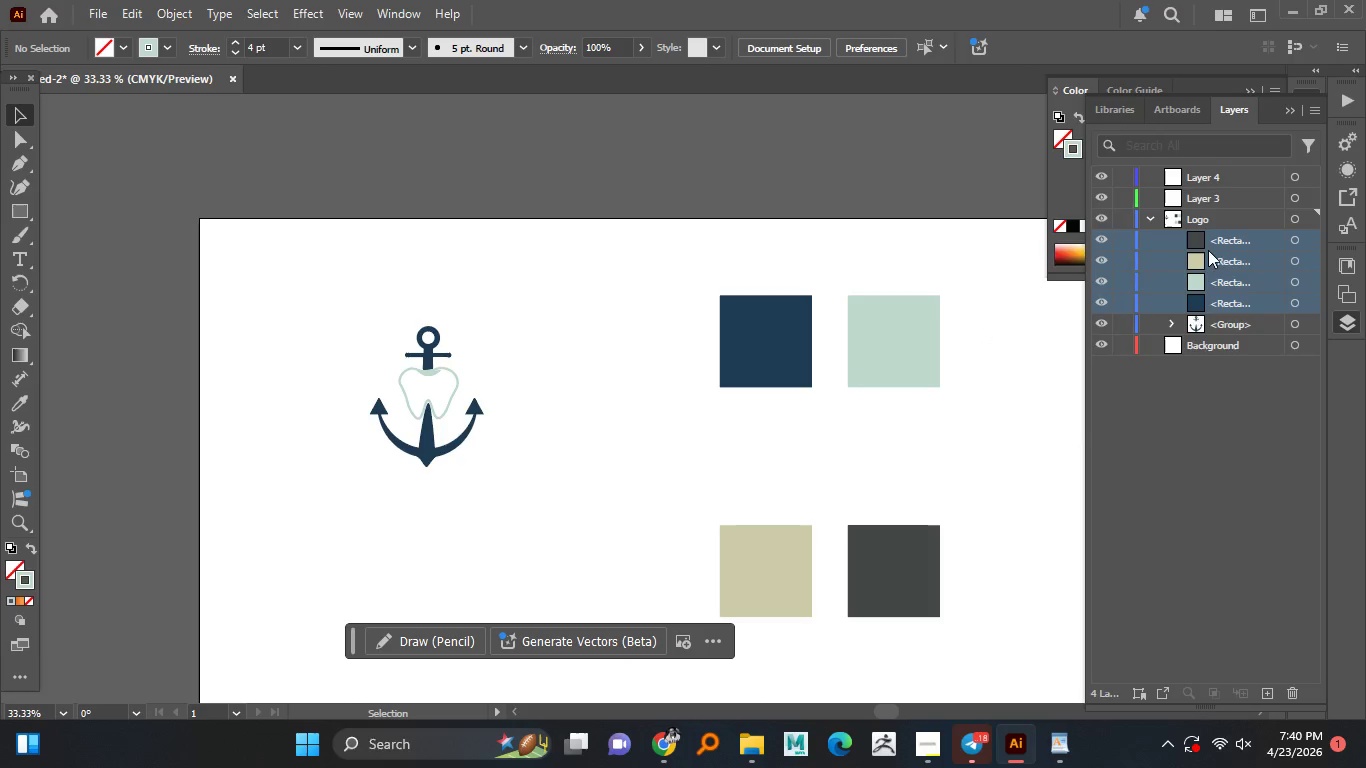 
hold_key(key=ShiftLeft, duration=0.77)
left_click([1215, 302])
 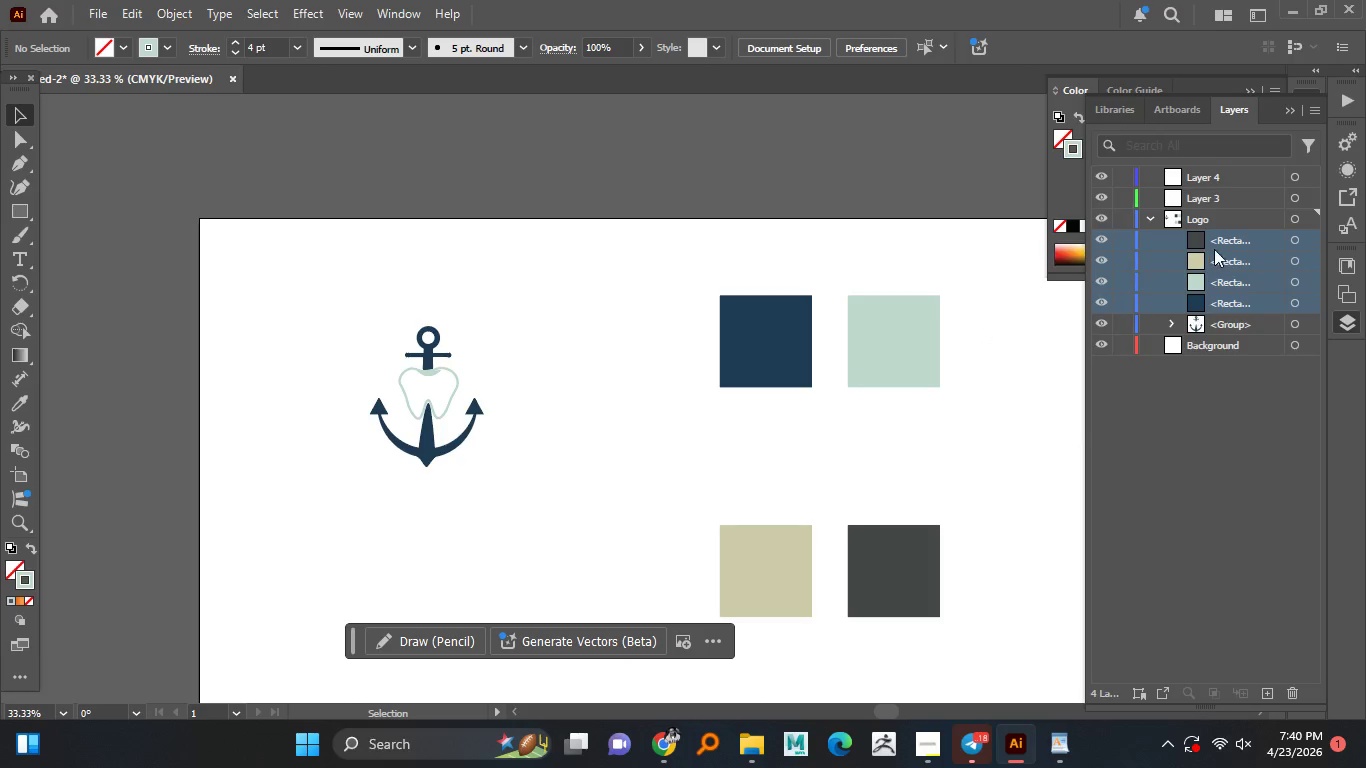 
hold_key(key=ShiftLeft, duration=3.92)
left_click_drag(start_coordinate=[1221, 242], to_coordinate=[1226, 196])
 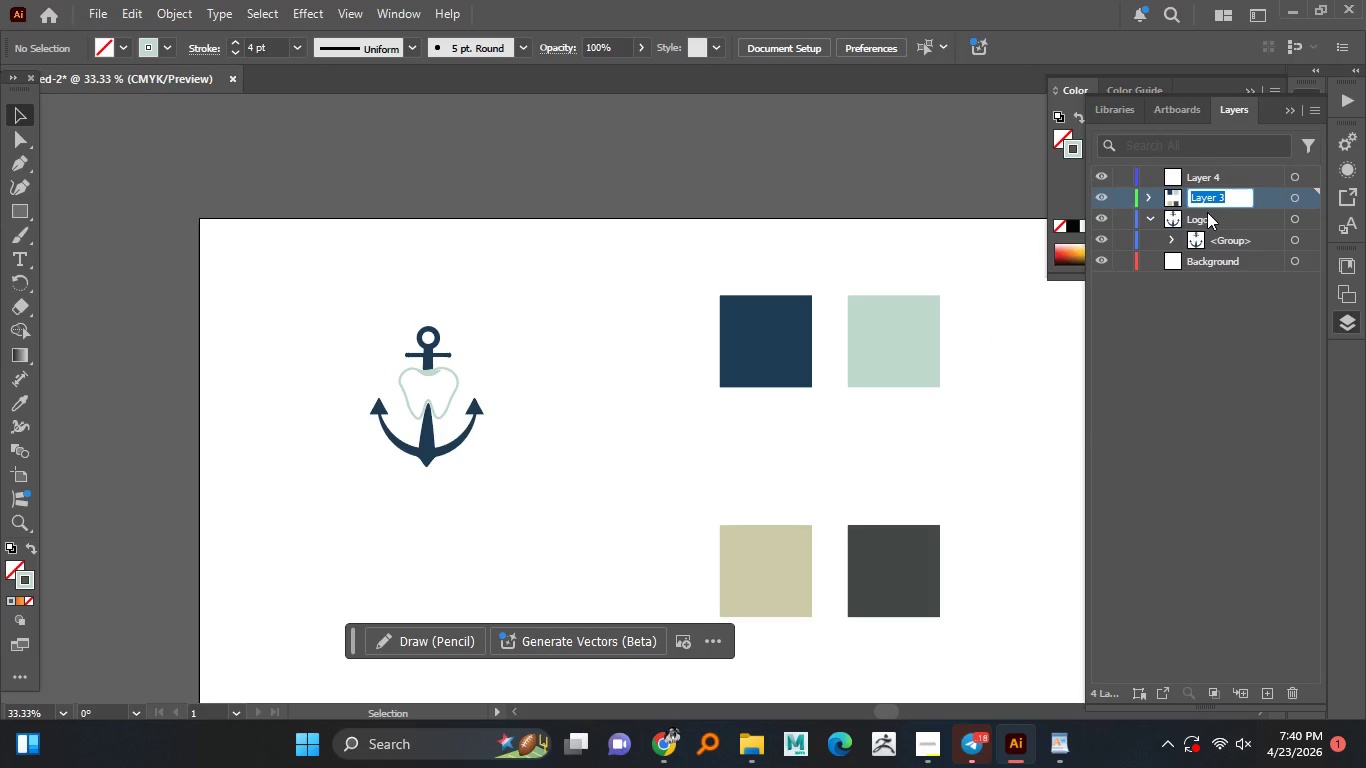 
double_click([1215, 197])
 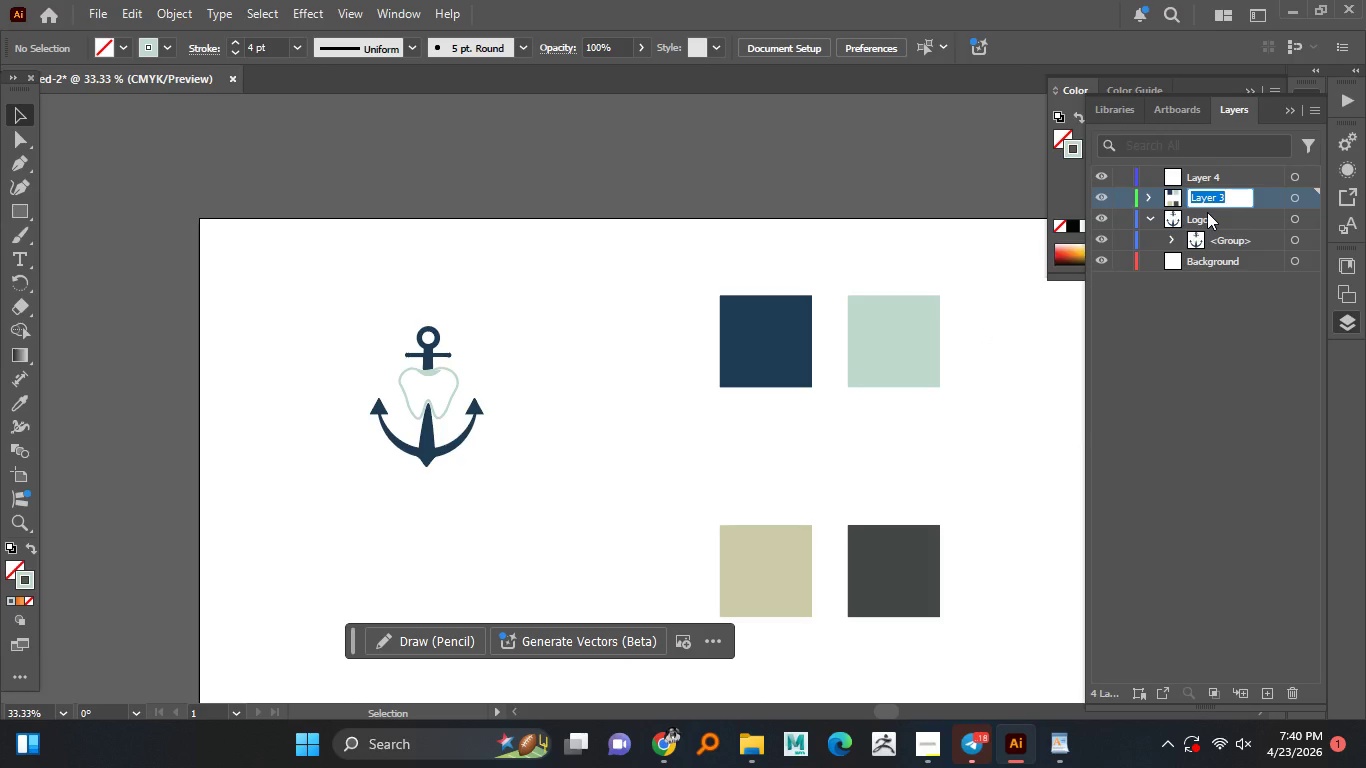 
type(Graphivs)
 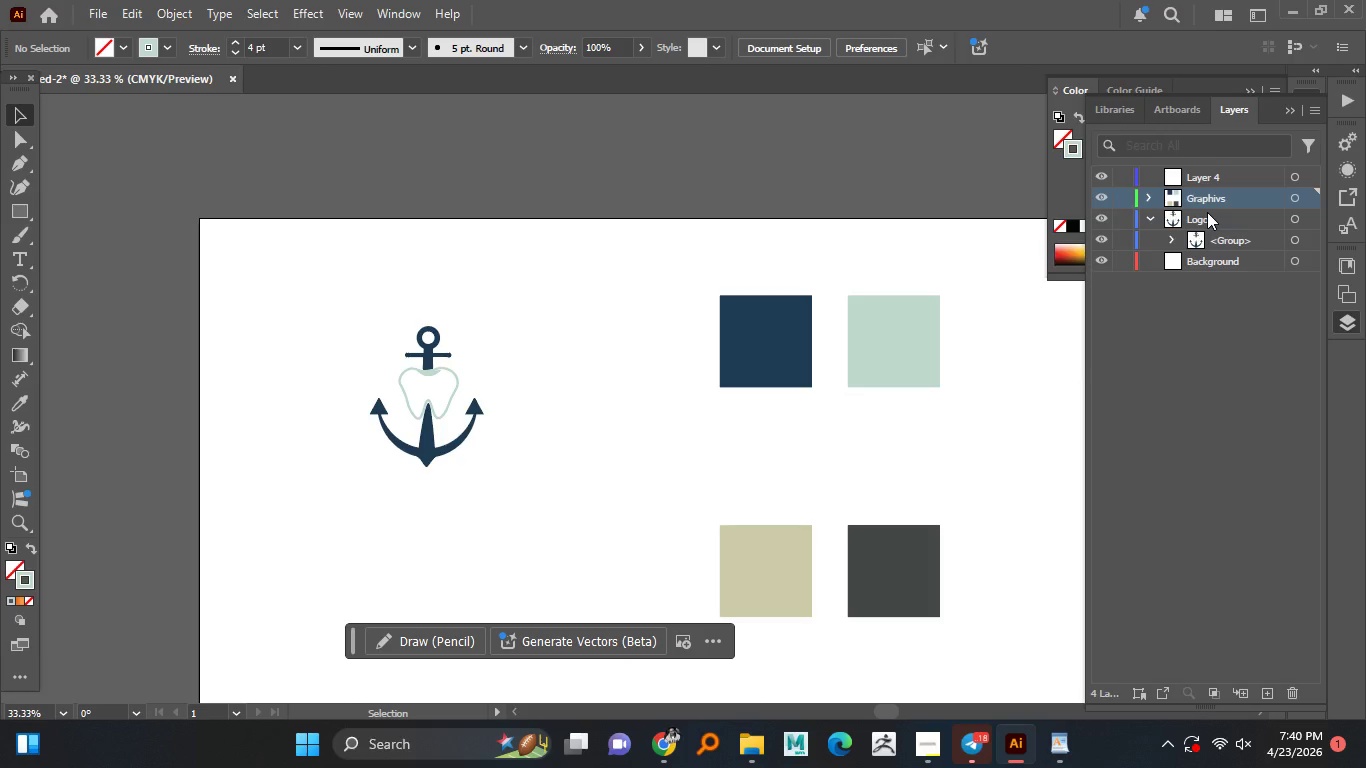 
key(Enter)
 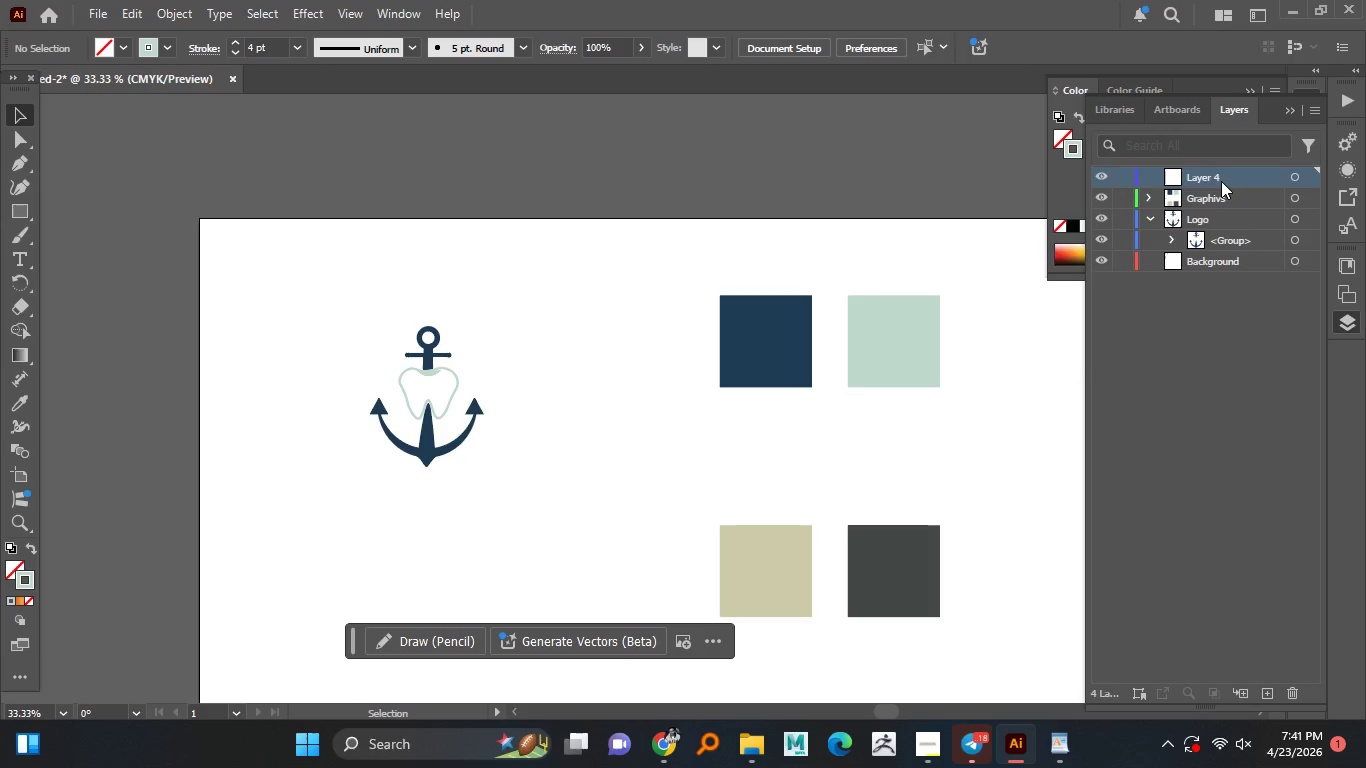 
double_click([1221, 181])
 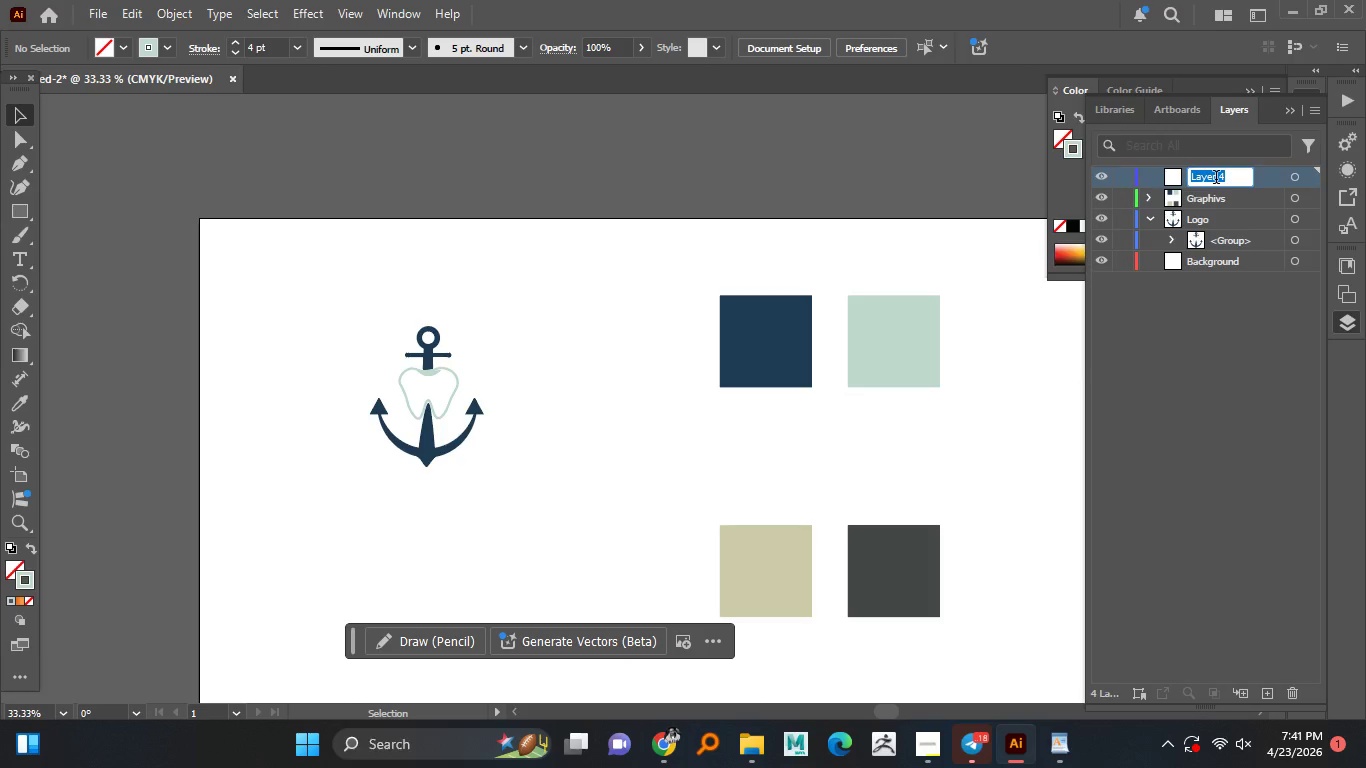 
double_click([1214, 179])
 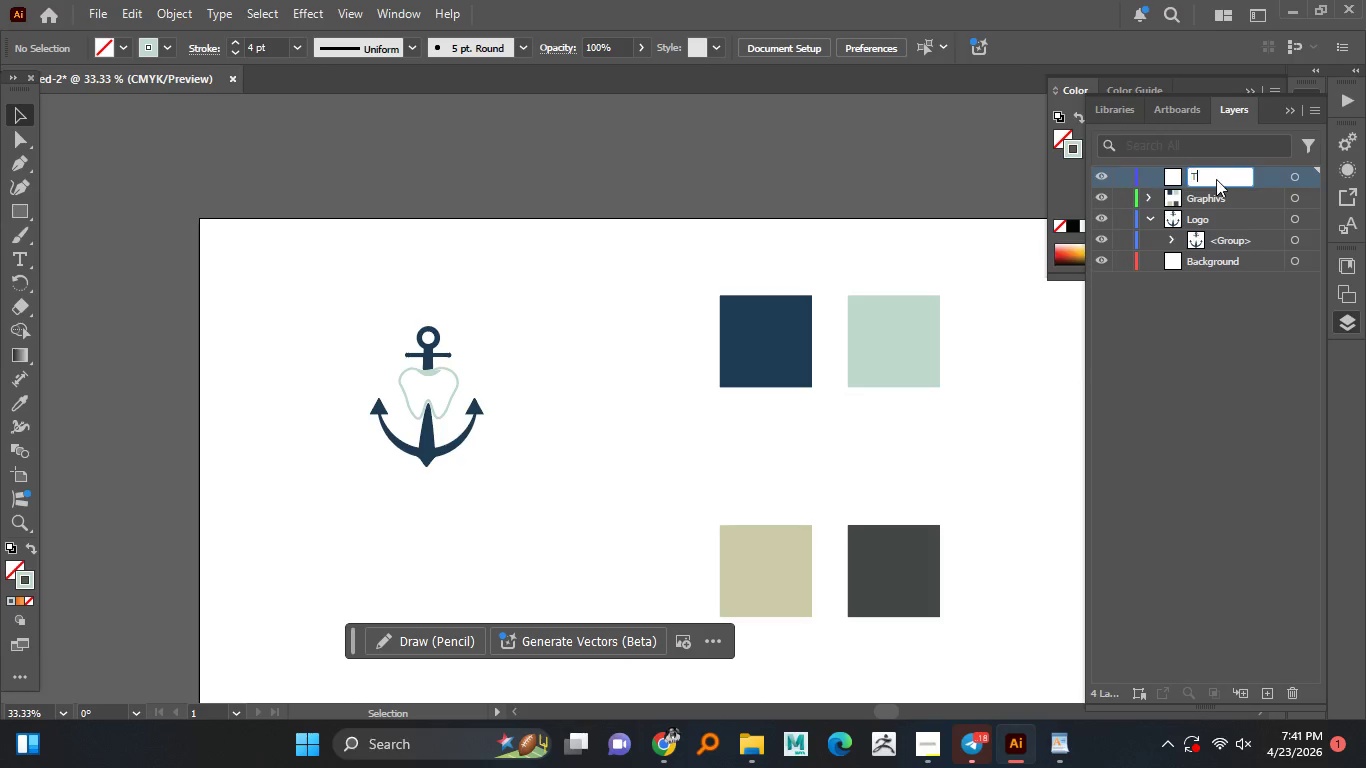 
type(Typography)
key(NumpadEnter)
 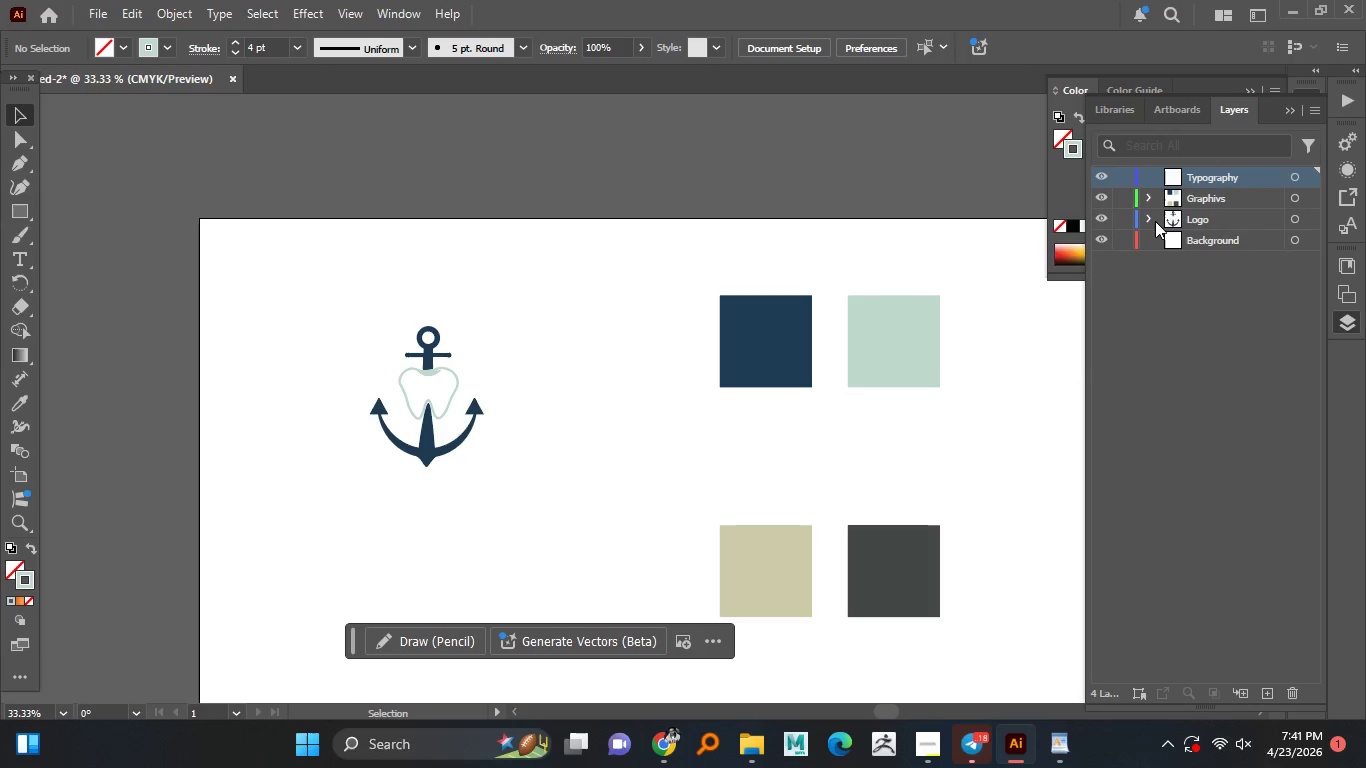 
left_click([1155, 221])
 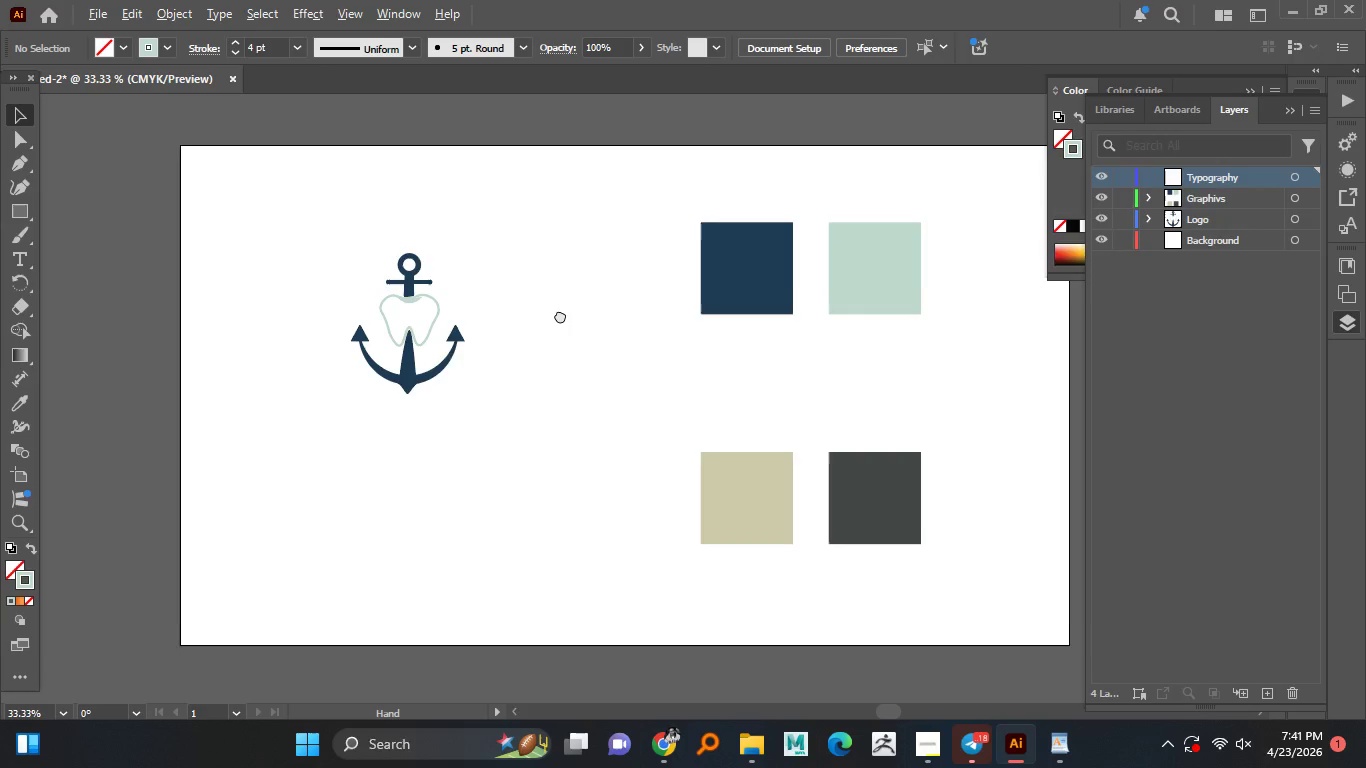 
hold_key(key=AltLeft, duration=1.5)
 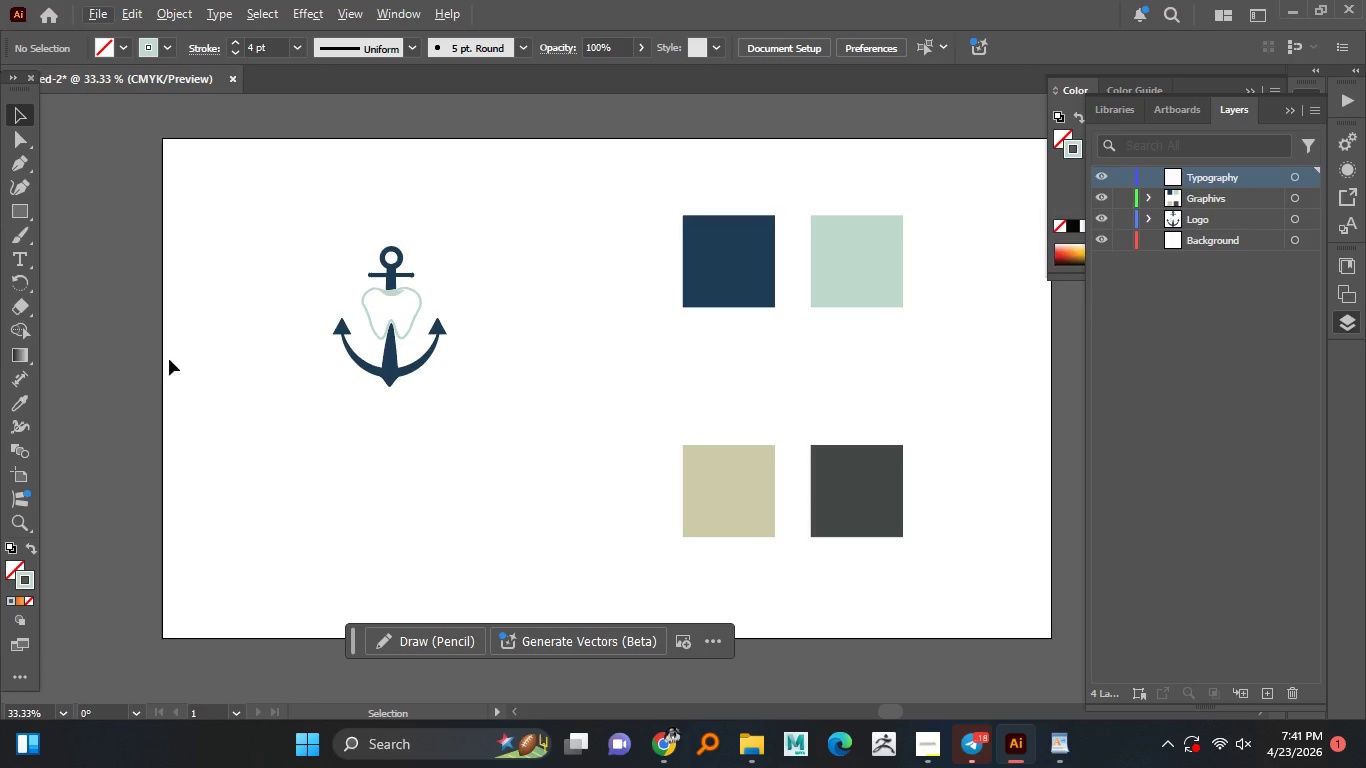 
hold_key(key=AltLeft, duration=1.25)
 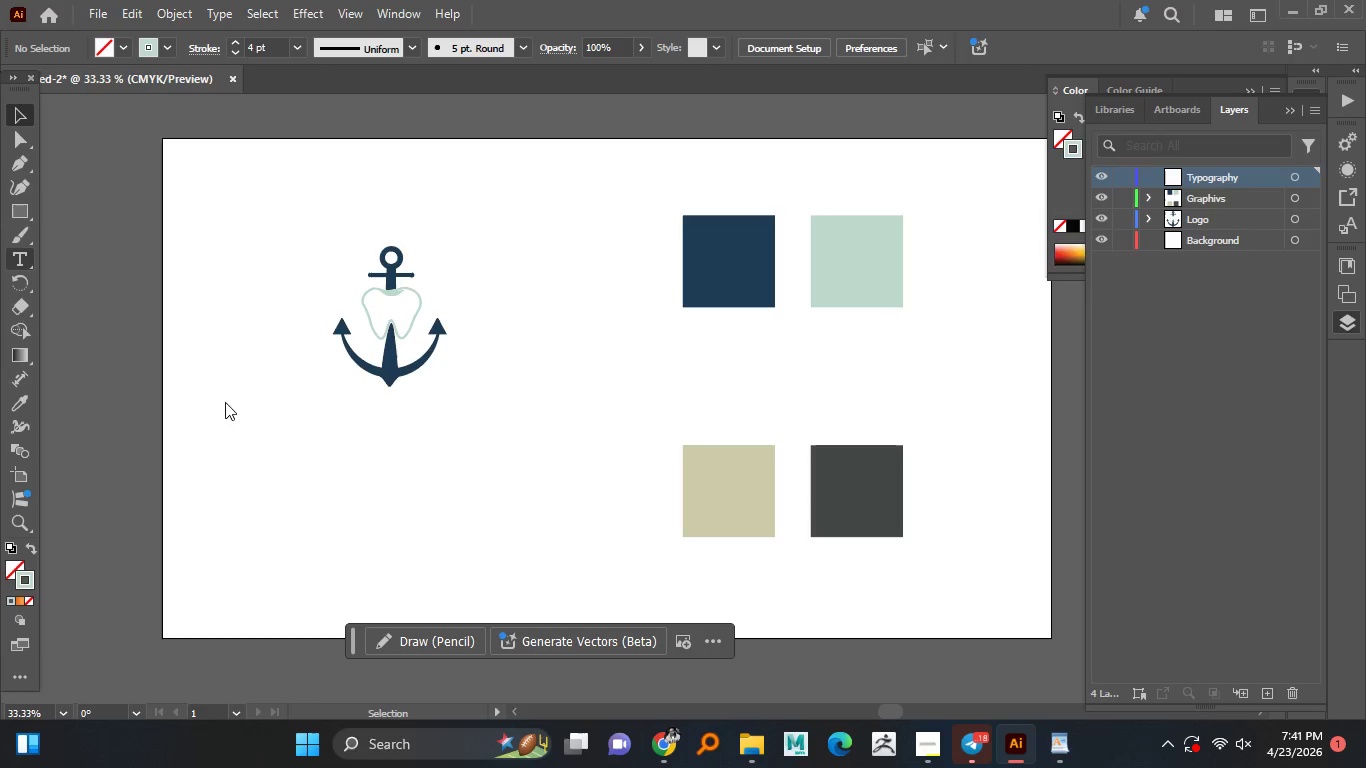 
left_click([26, 260])
 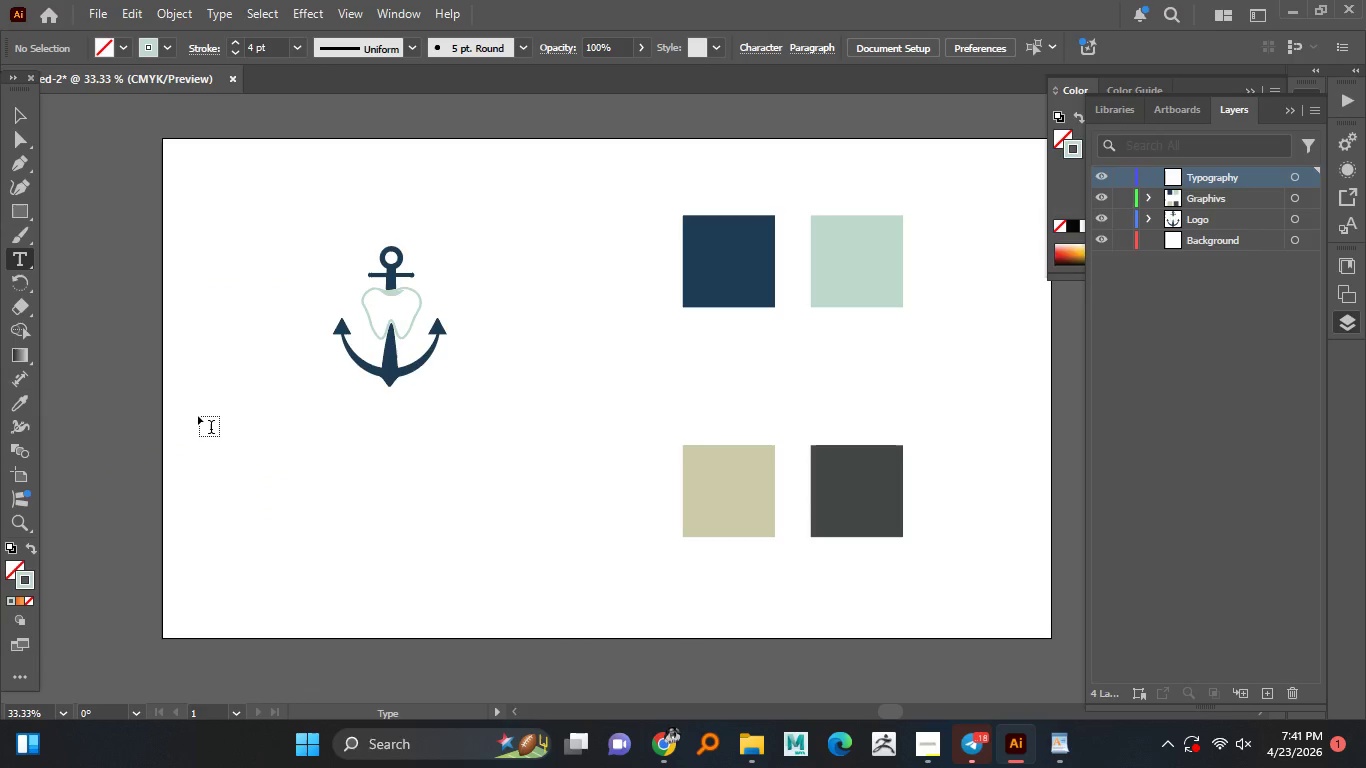 
left_click([198, 416])
 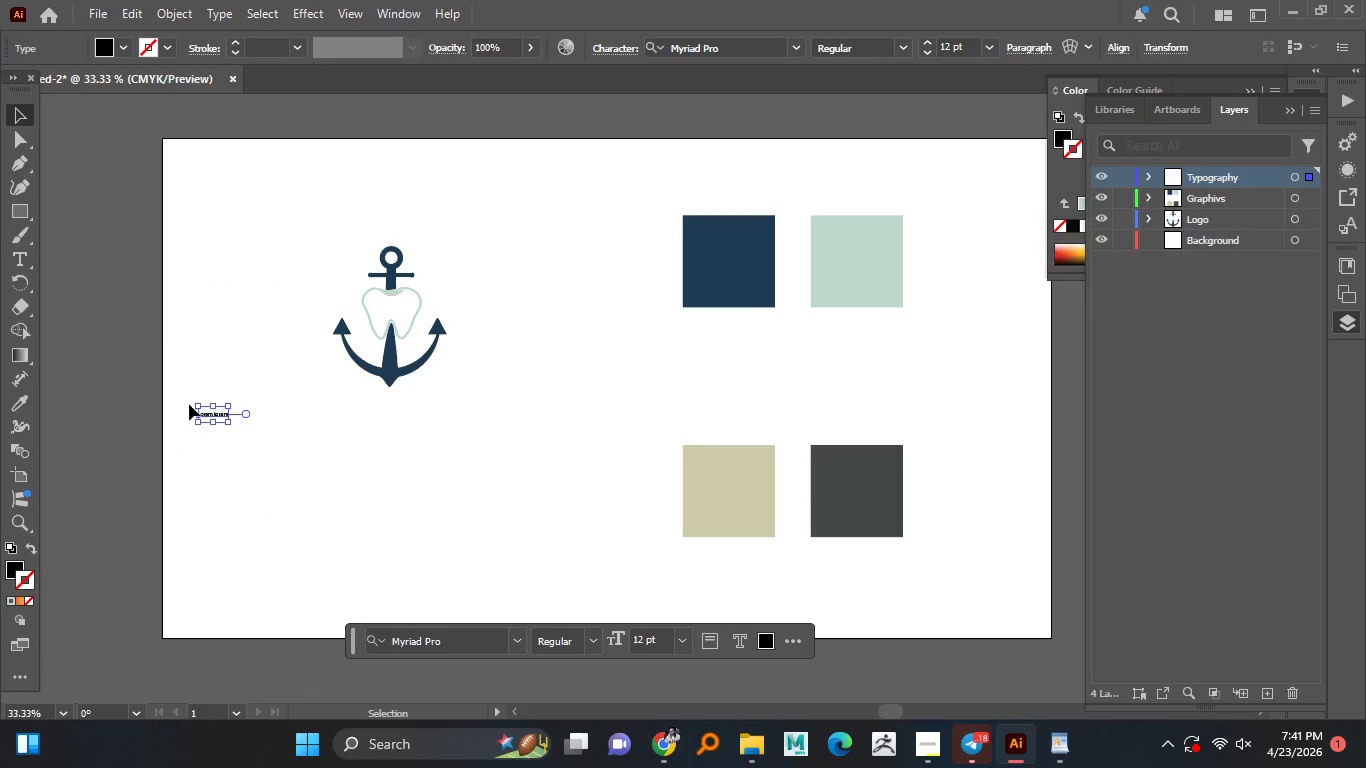 
left_click([19, 115])
 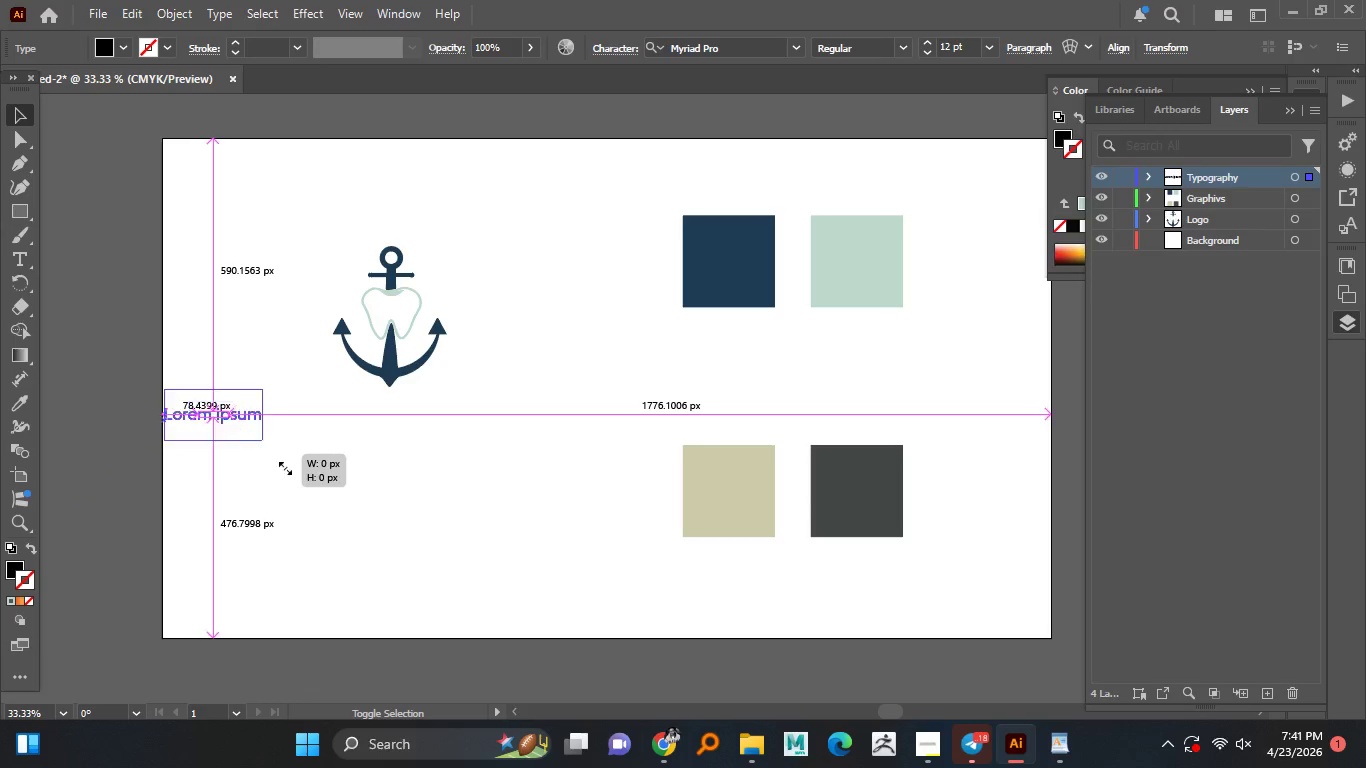 
hold_key(key=AltLeft, duration=1.42)
hold_key(key=ShiftLeft, duration=0.94)
left_click_drag(start_coordinate=[231, 424], to_coordinate=[421, 523])
 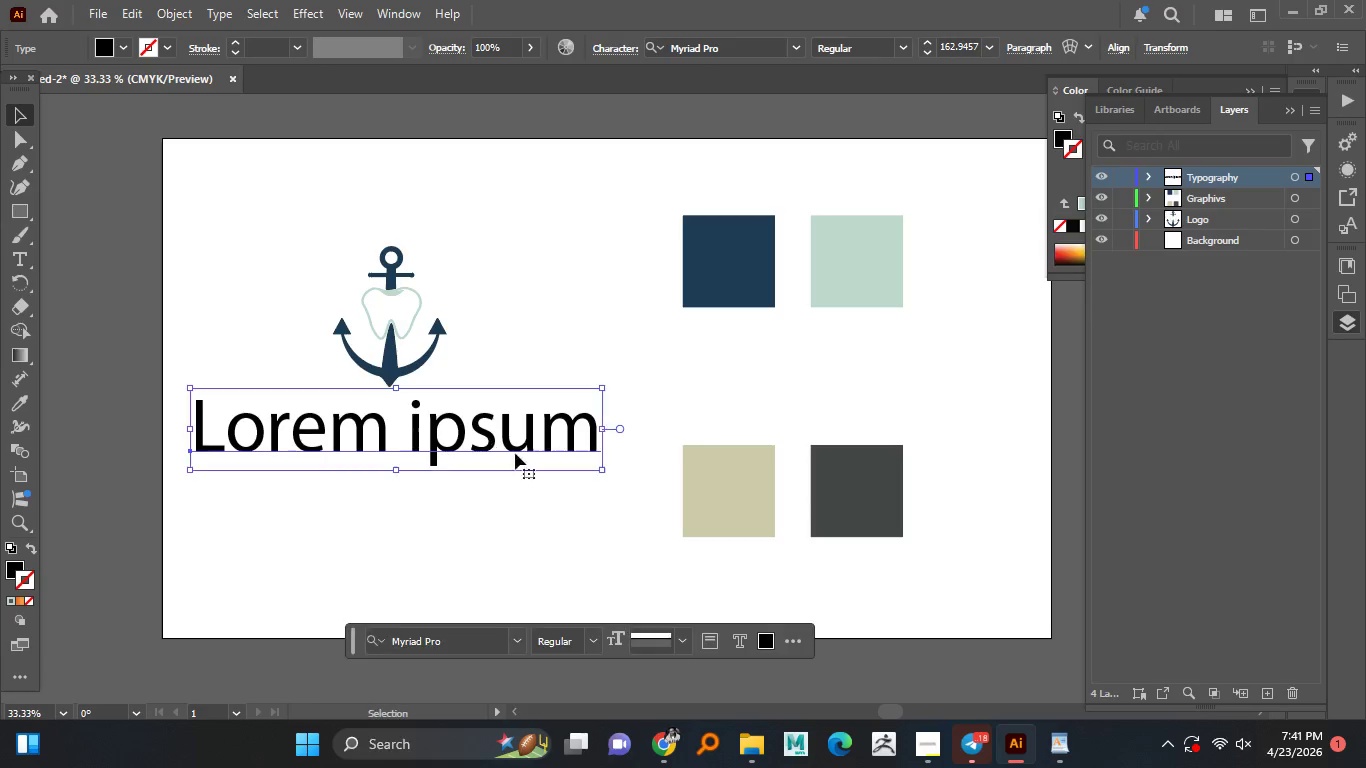 
left_click_drag(start_coordinate=[307, 428], to_coordinate=[488, 439])